 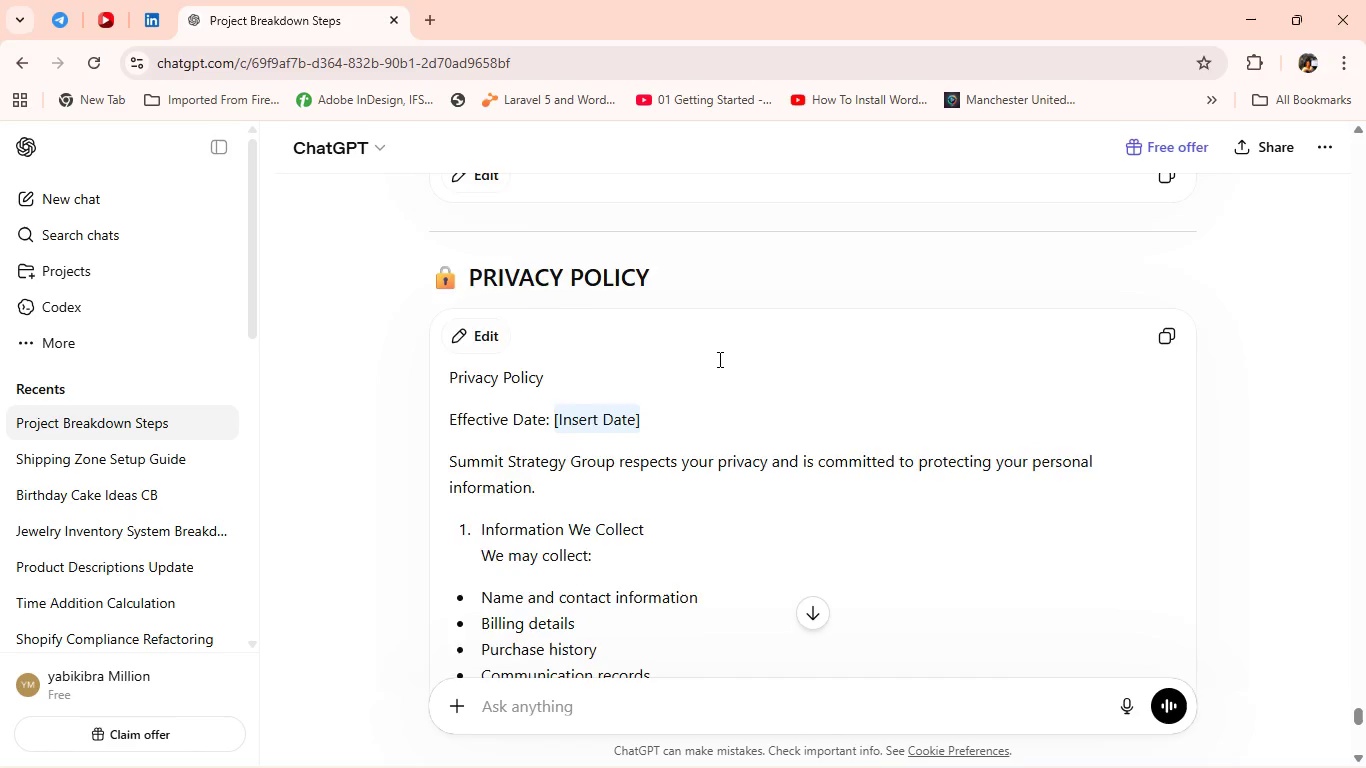 
left_click([1168, 287])
 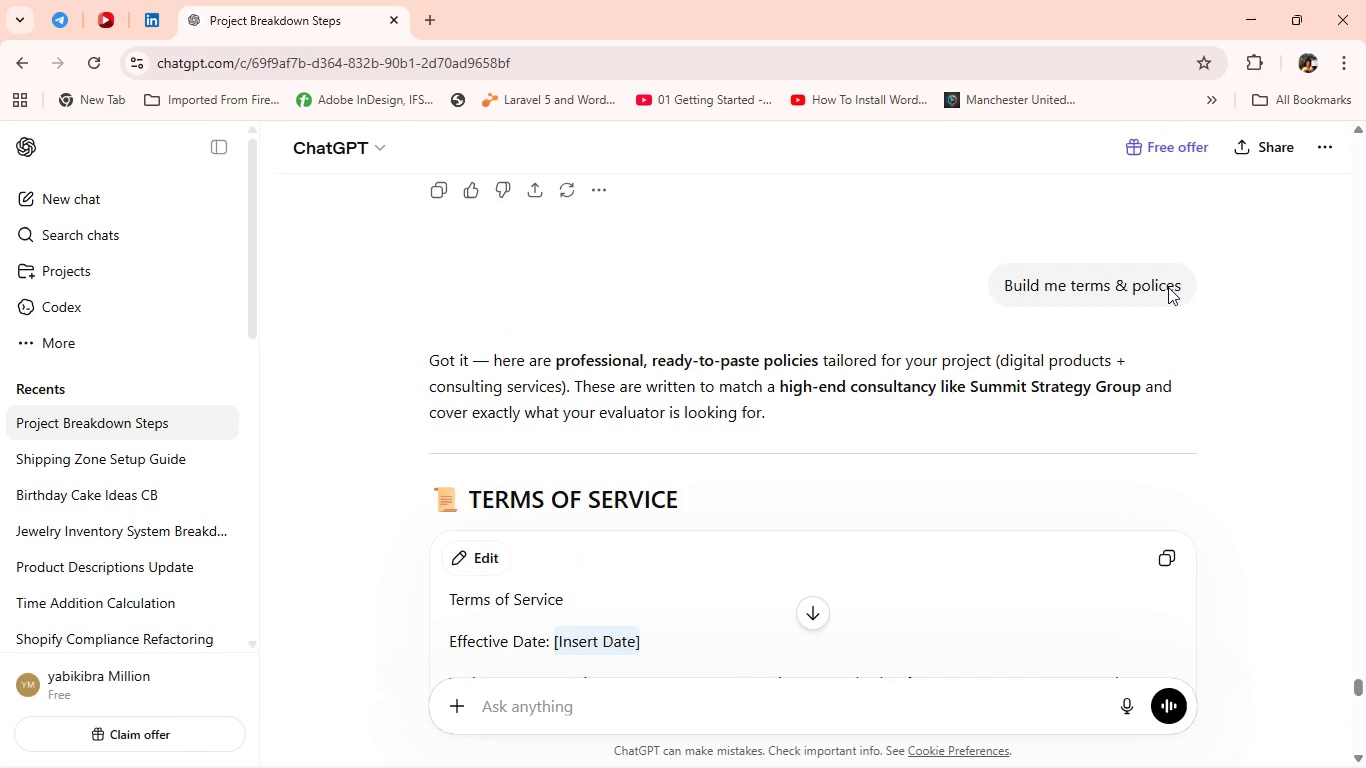 
double_click([1168, 287])
 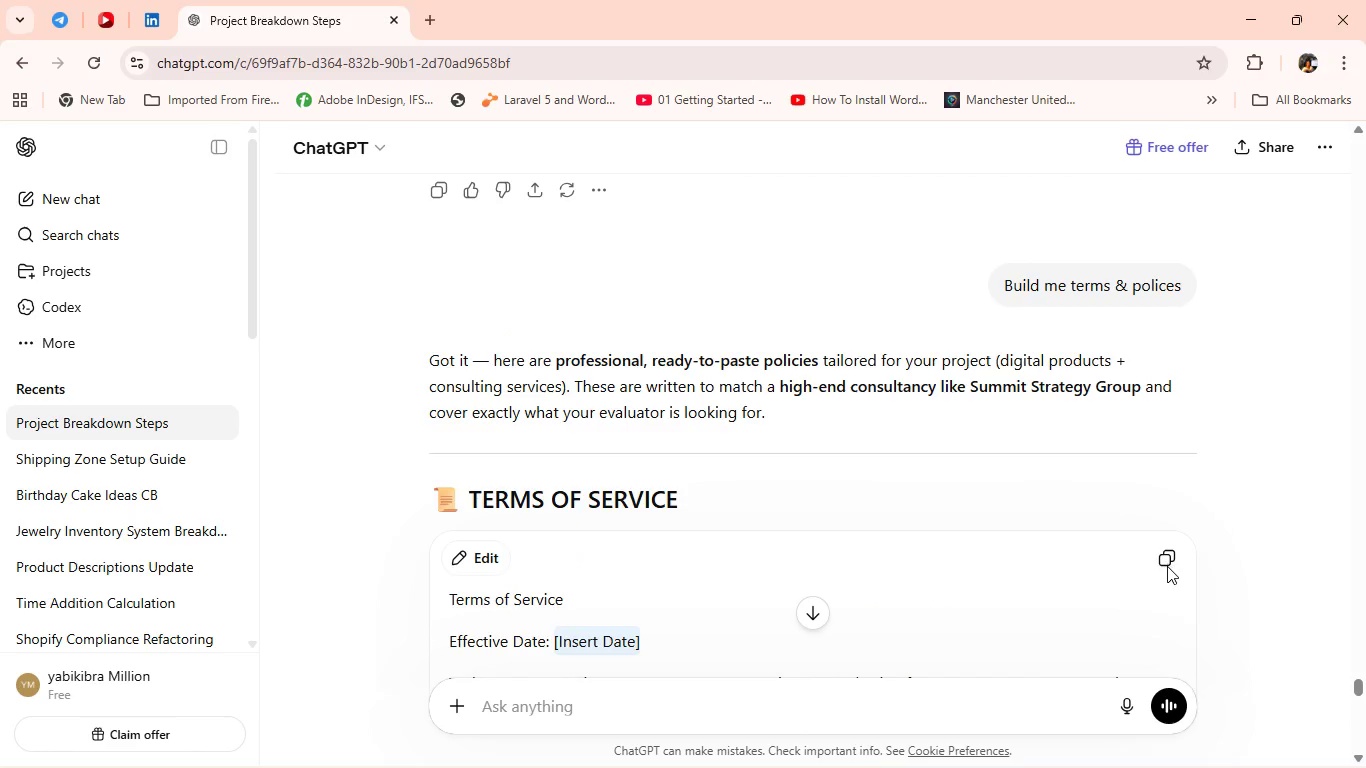 
double_click([1167, 568])
 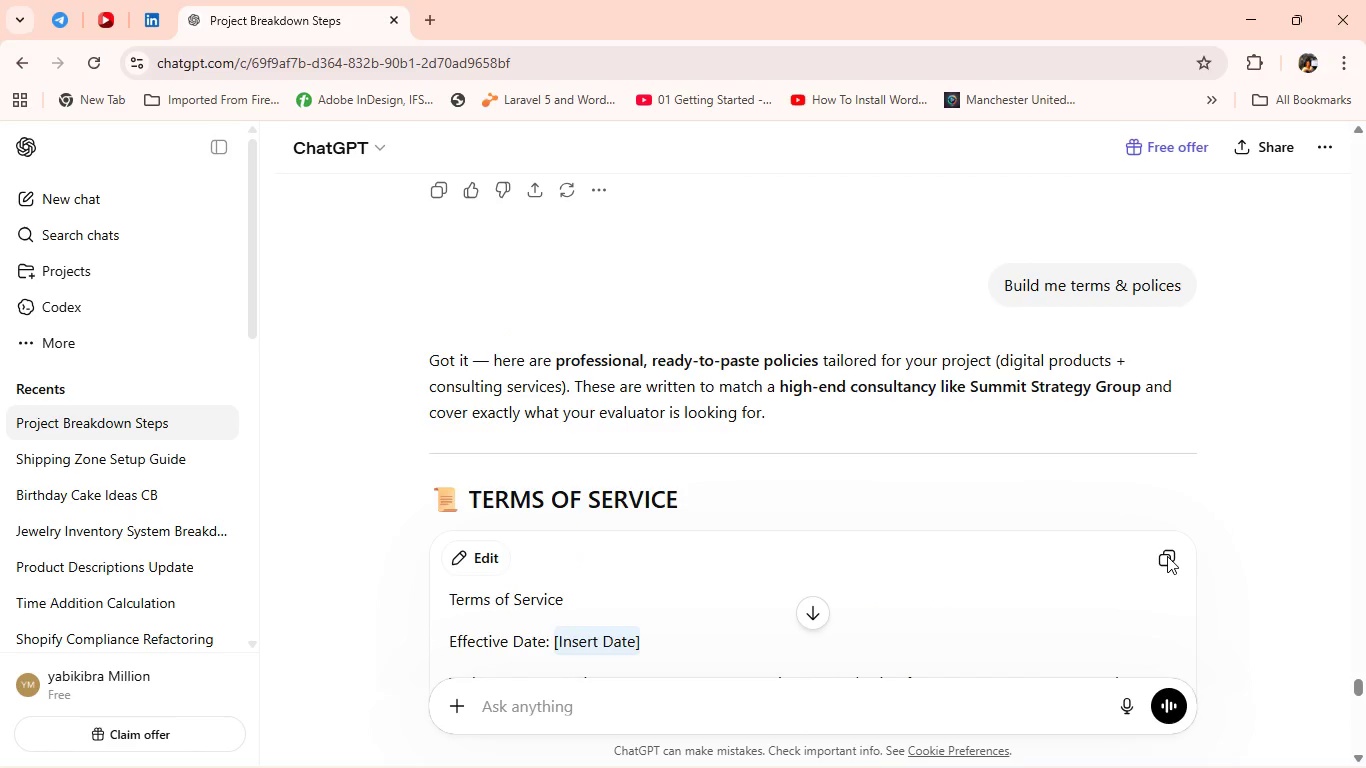 
left_click([1167, 556])
 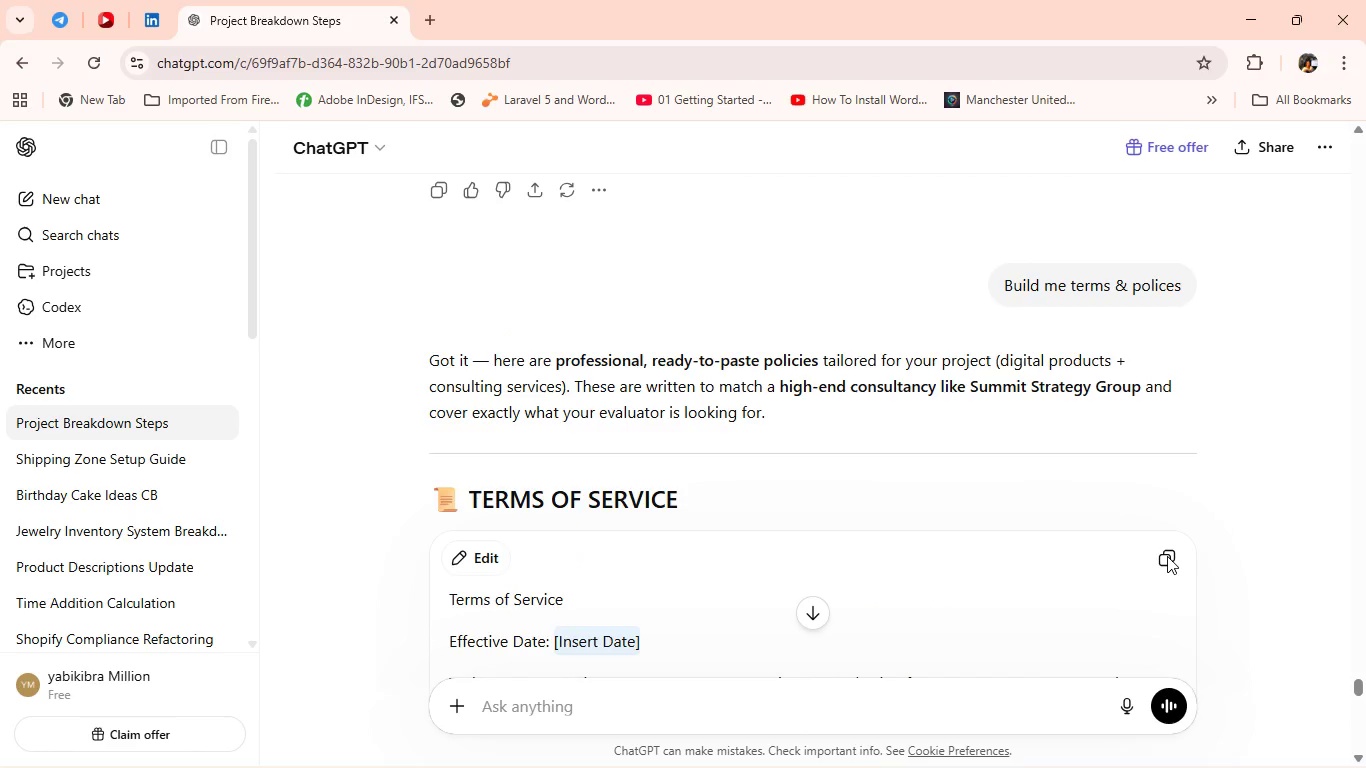 
double_click([1167, 556])
 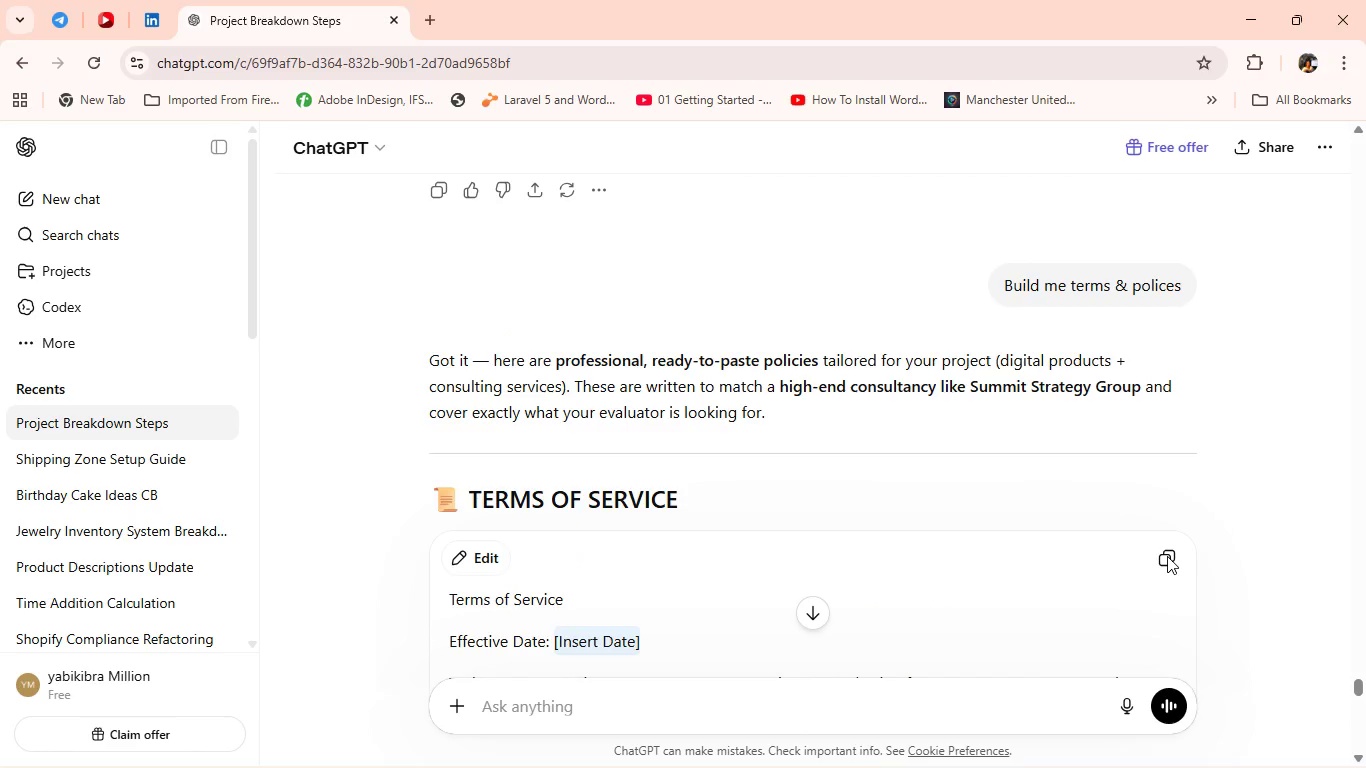 
key(Alt+Tab)
 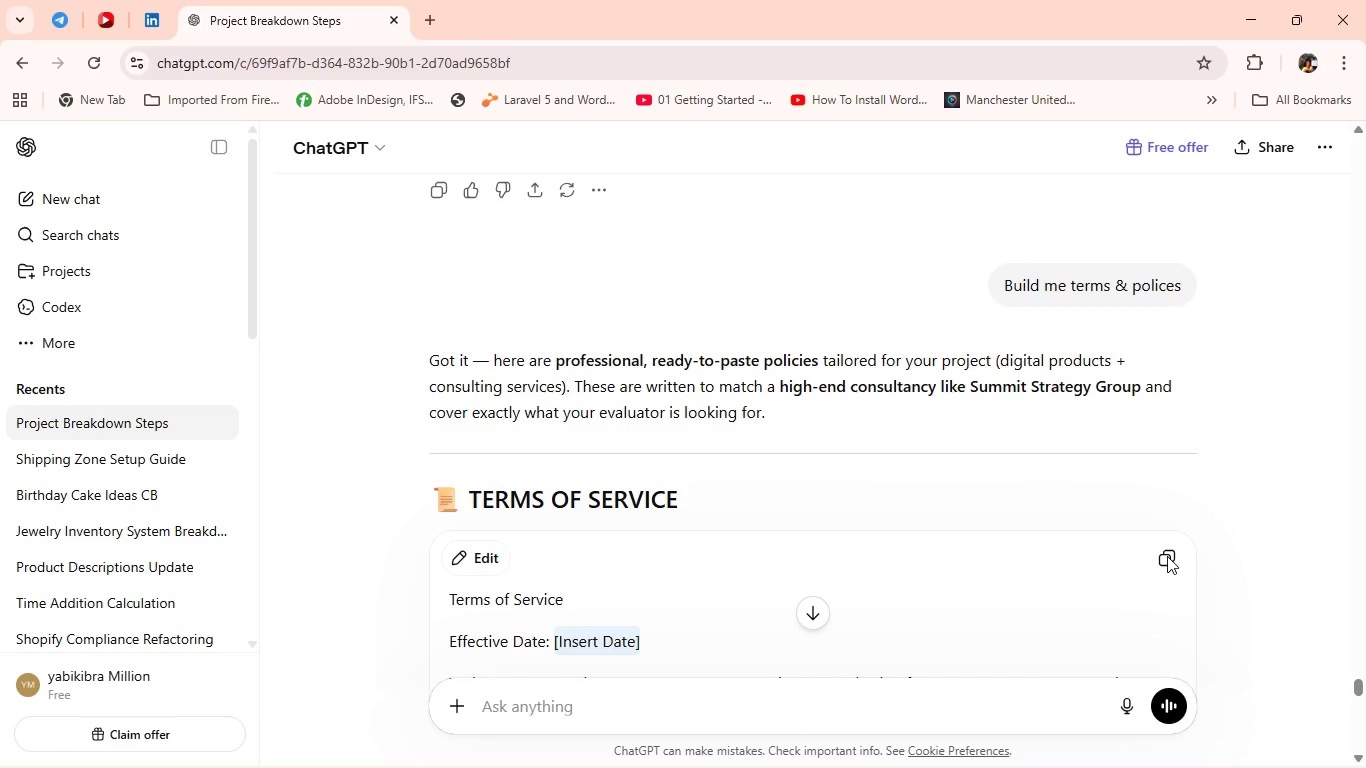 
left_click([1167, 556])
 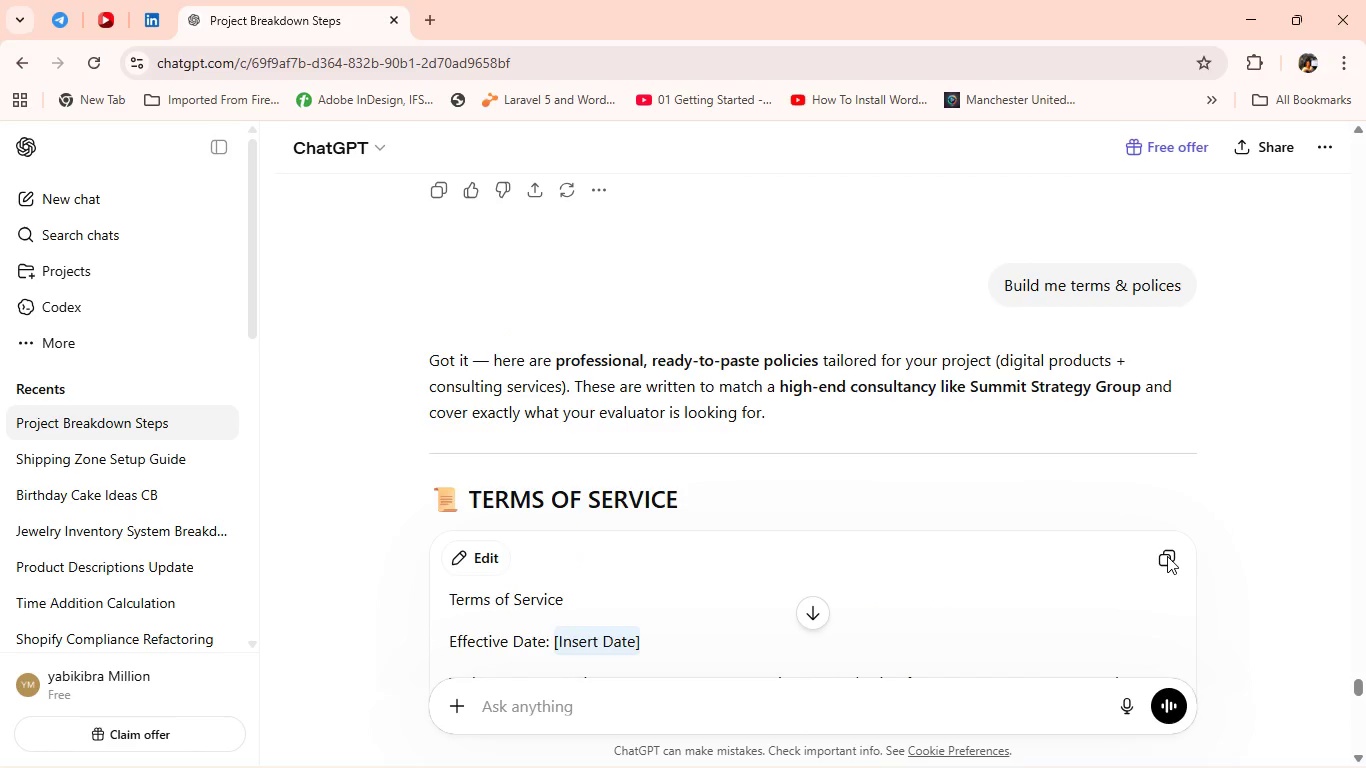 
key(Alt+Tab)
 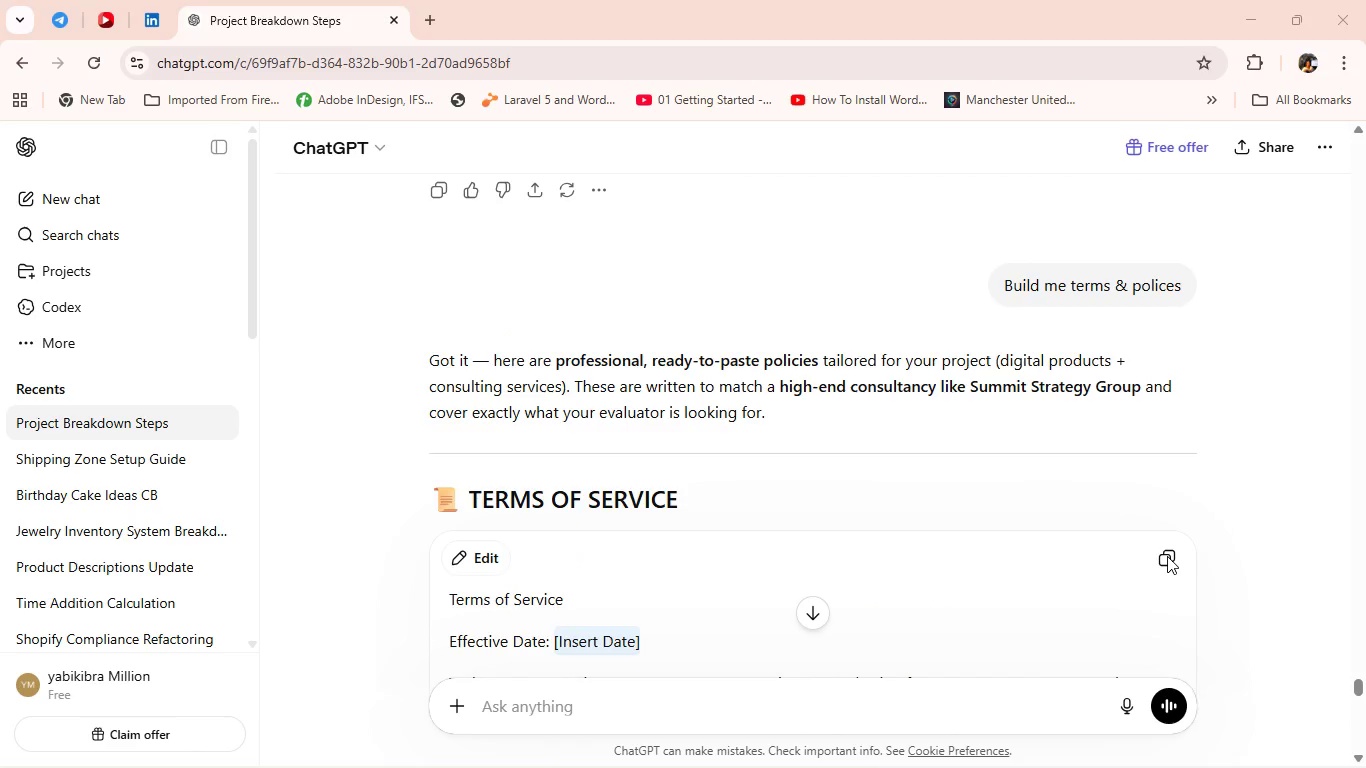 
key(Alt+Tab)
 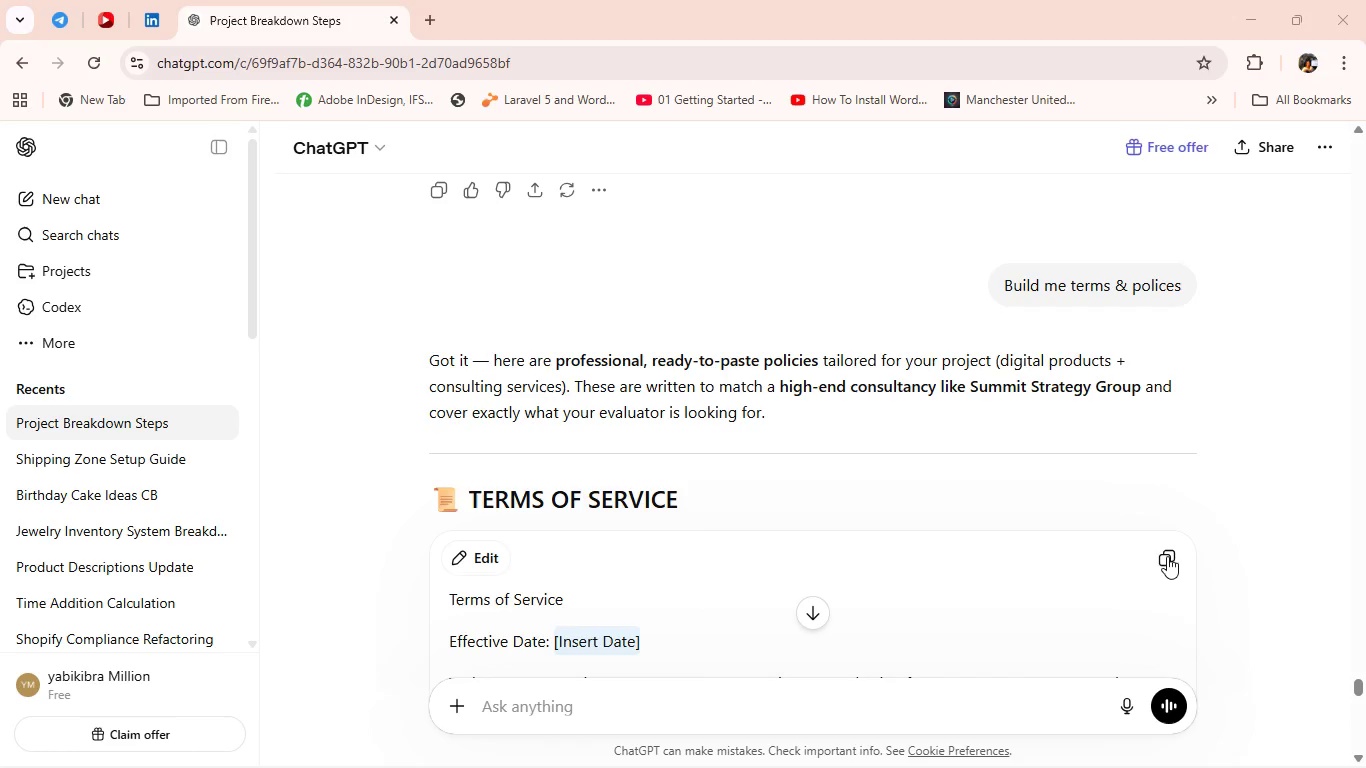 
wait(7.52)
 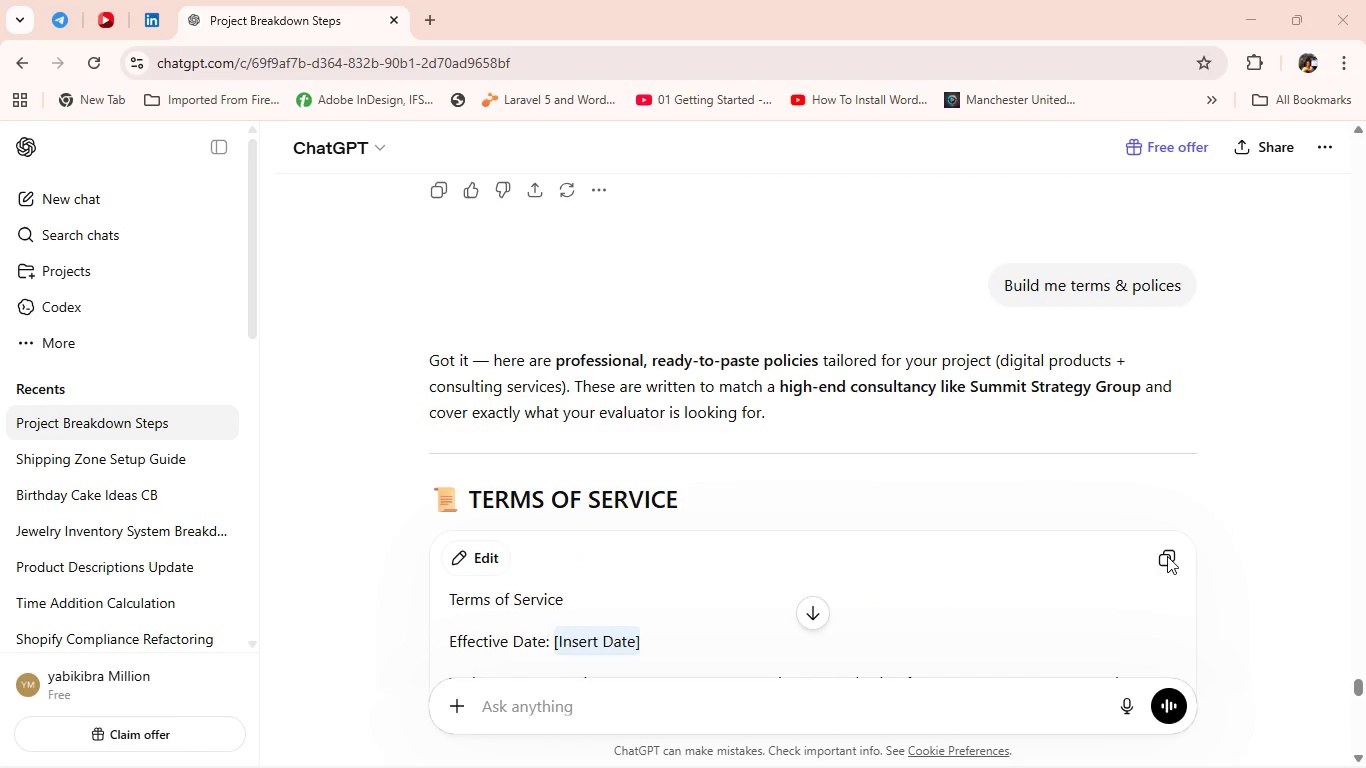 
key(Alt+Tab)
 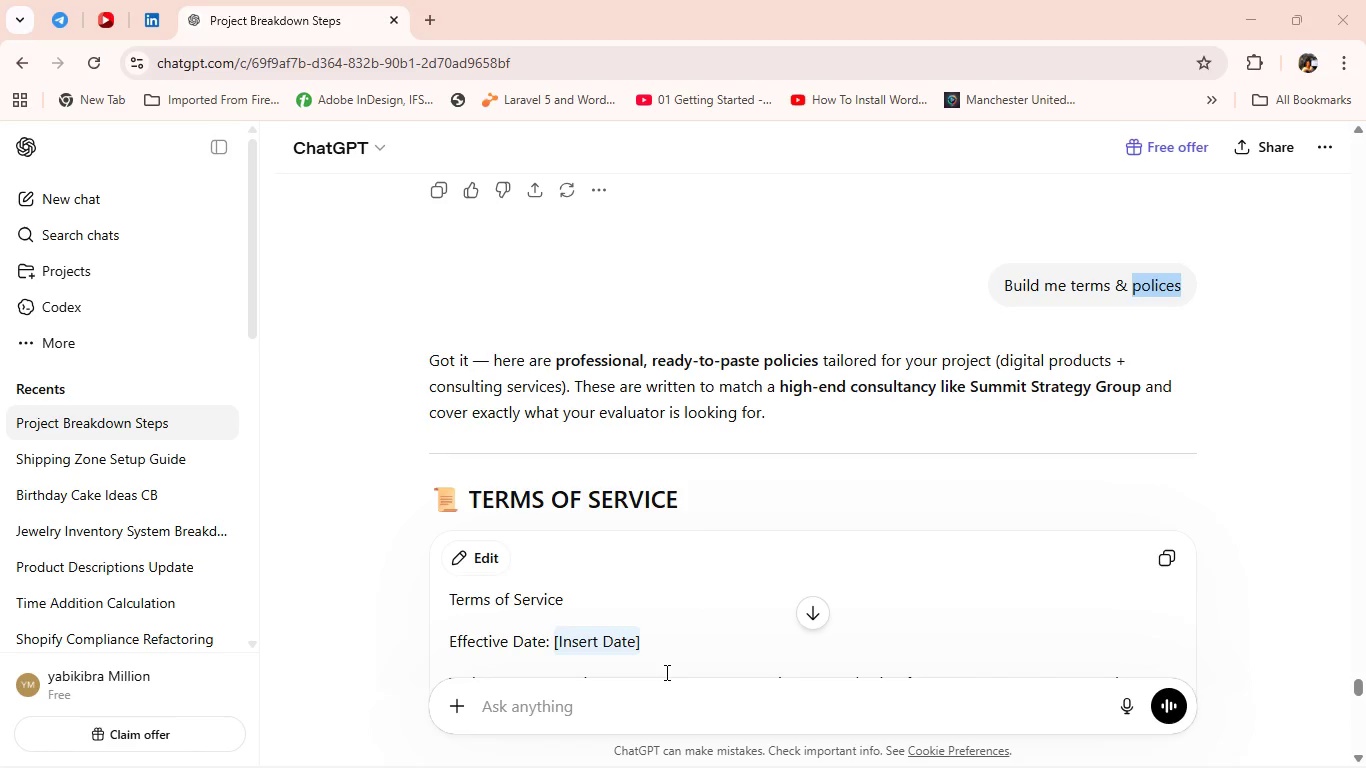 
wait(10.39)
 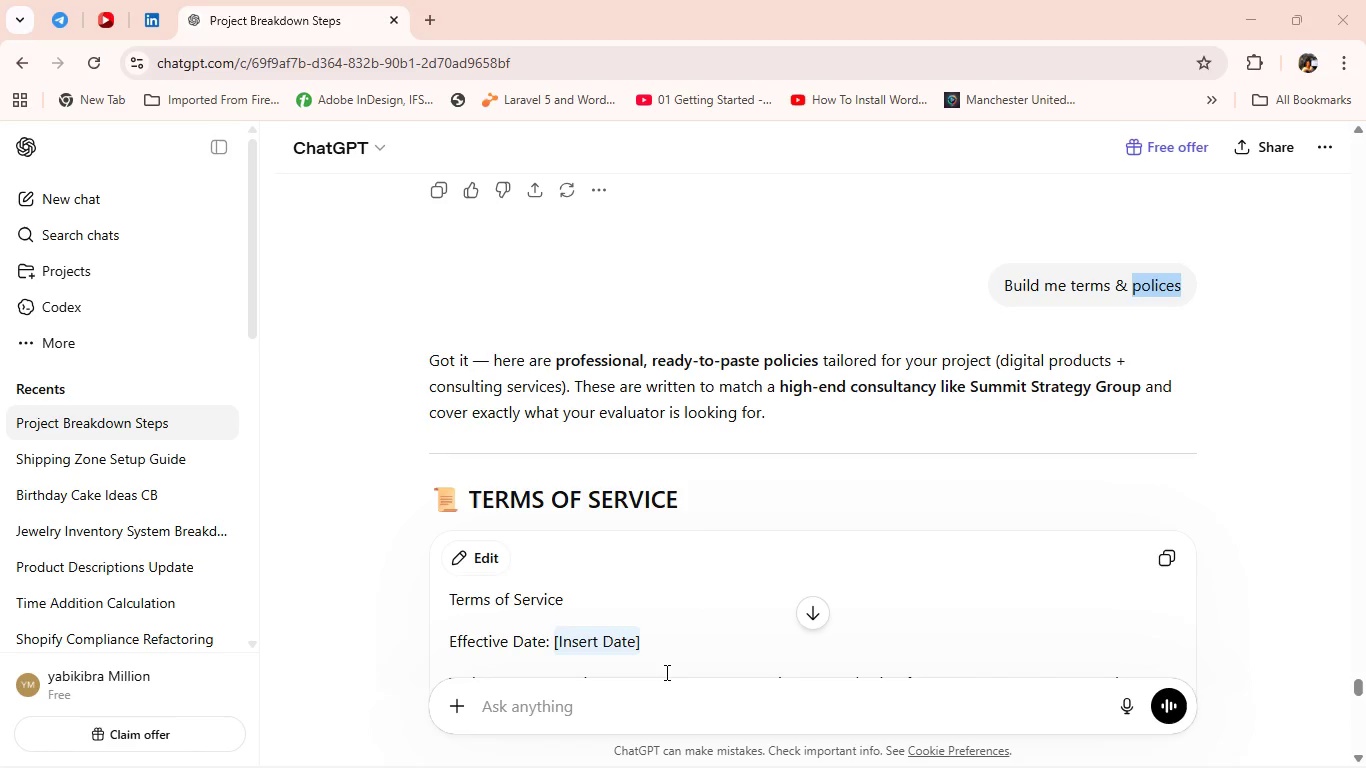 
key(Alt+Tab)
 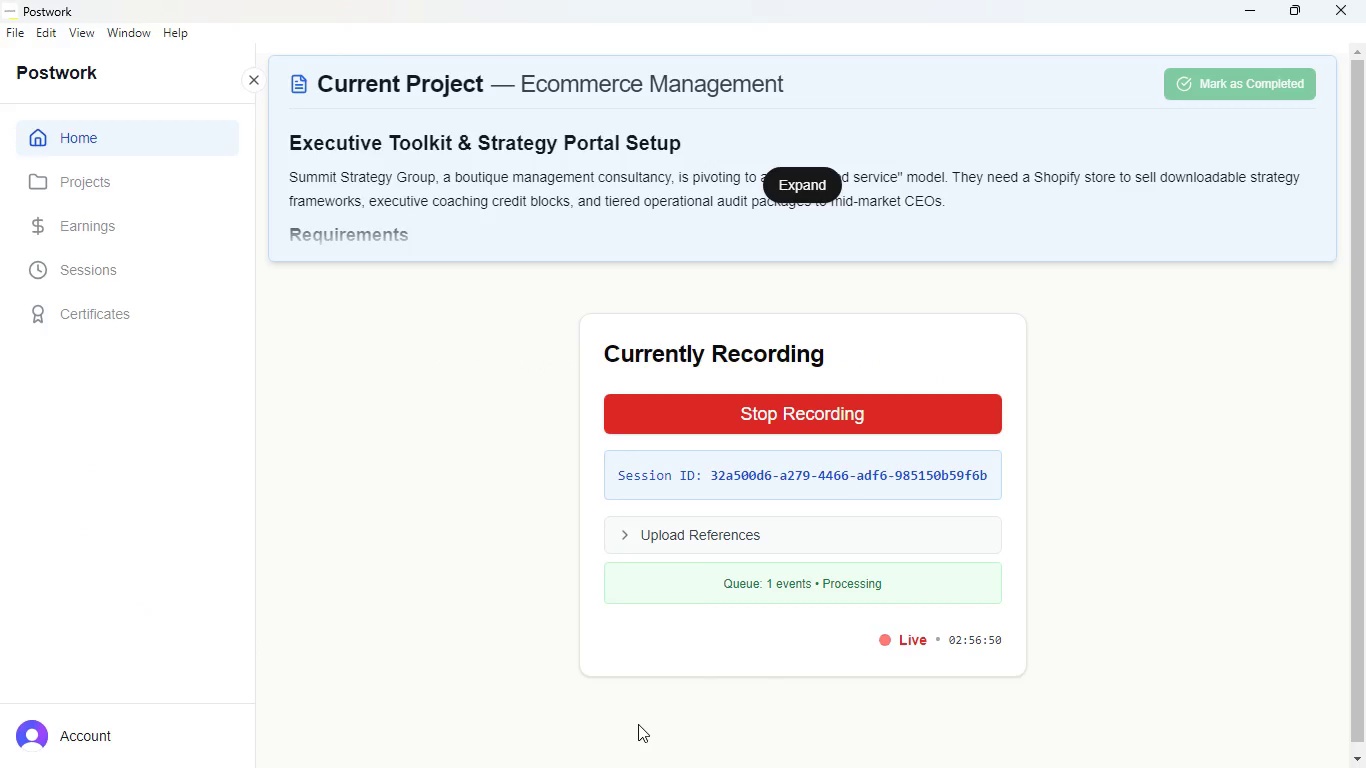 
key(Alt+Tab)
 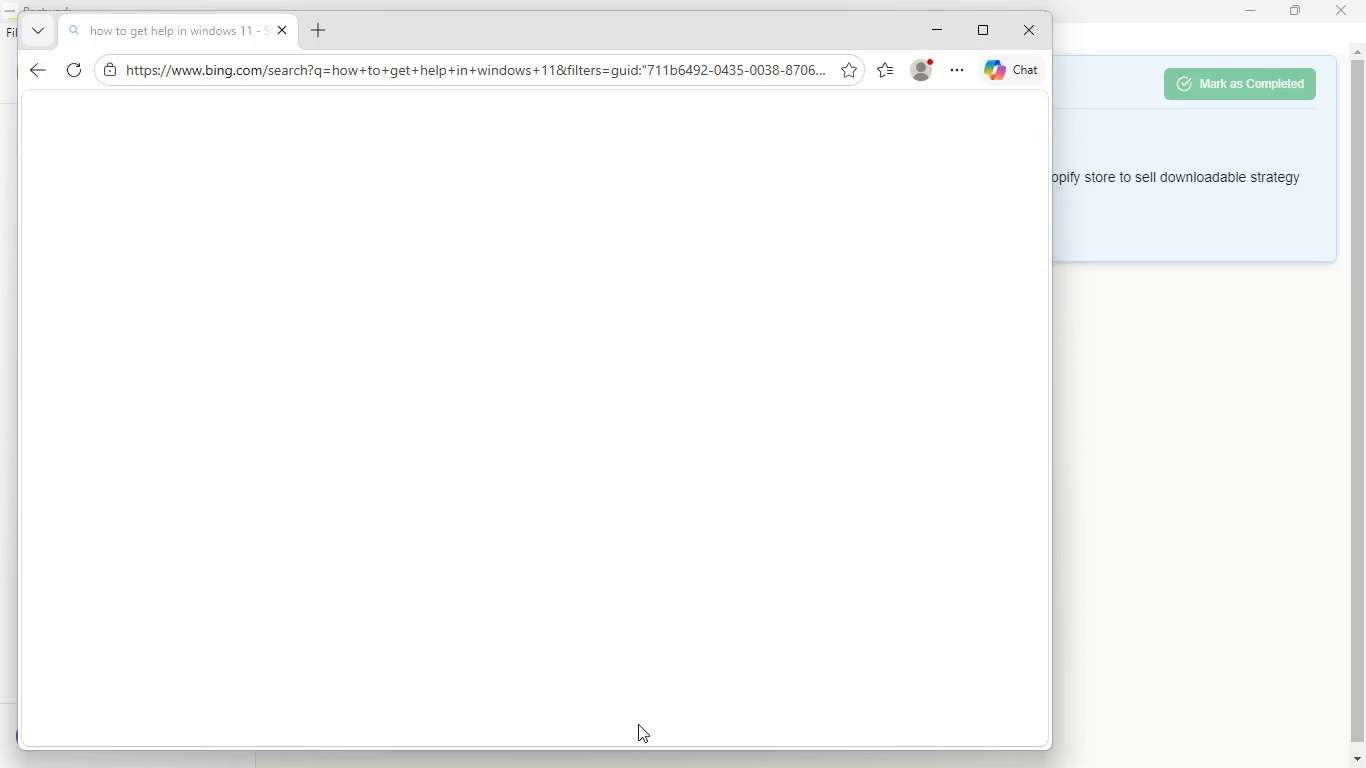 
wait(11.95)
 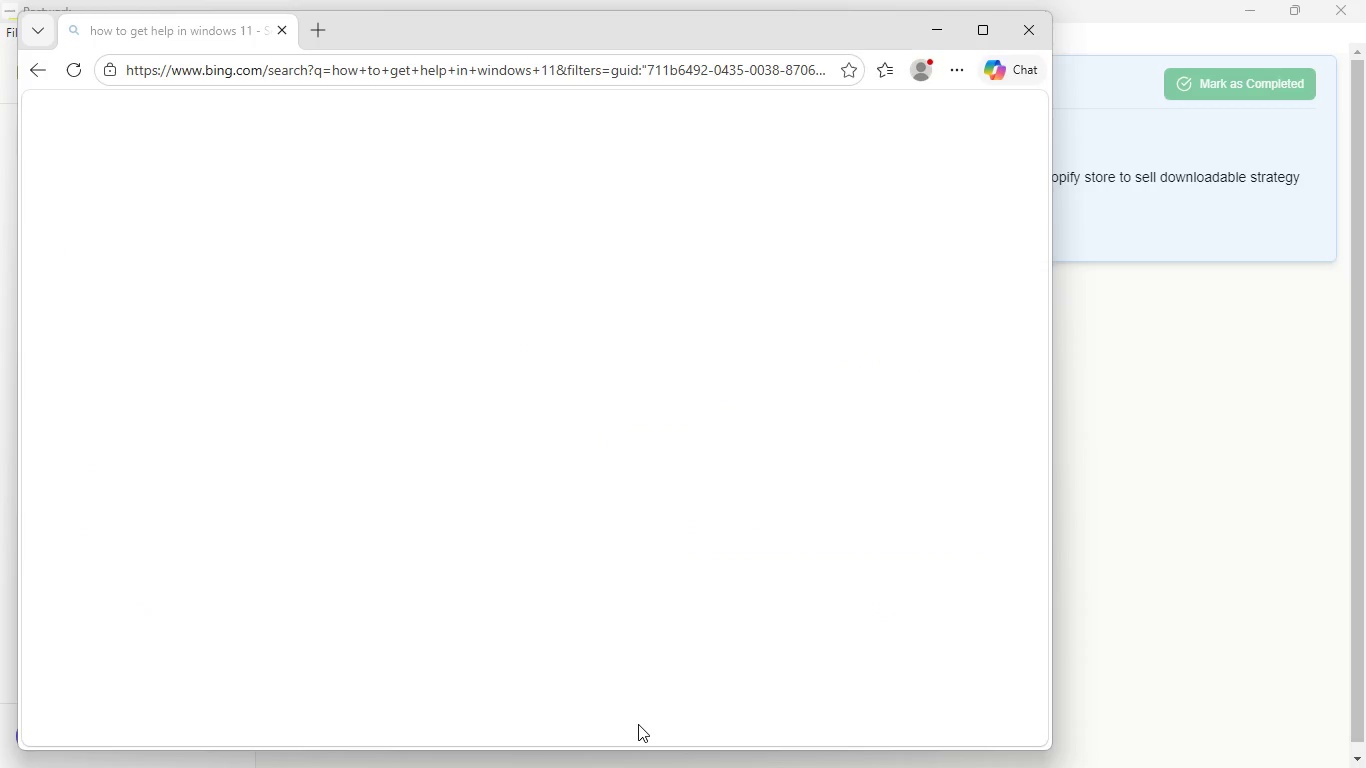 
left_click_drag(start_coordinate=[1028, 36], to_coordinate=[1156, 483])
 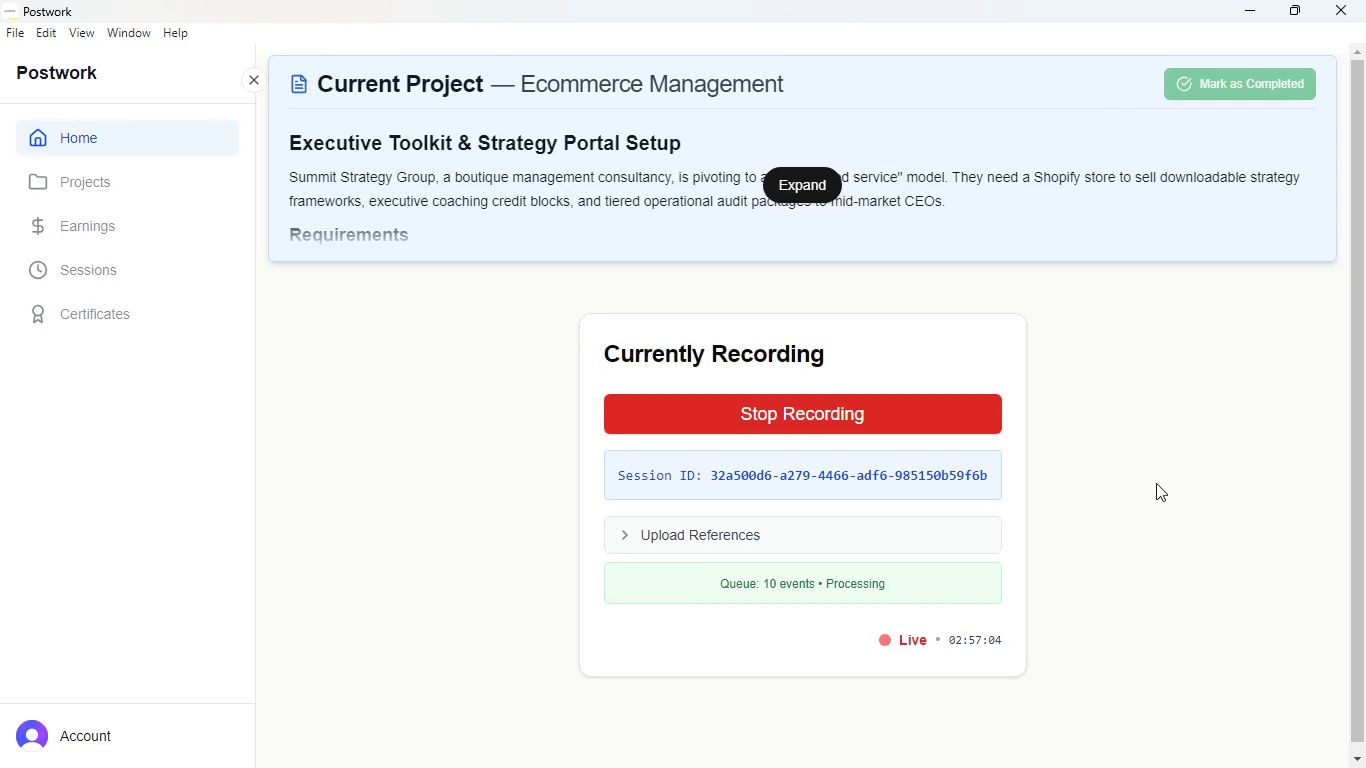 
left_click([1156, 483])
 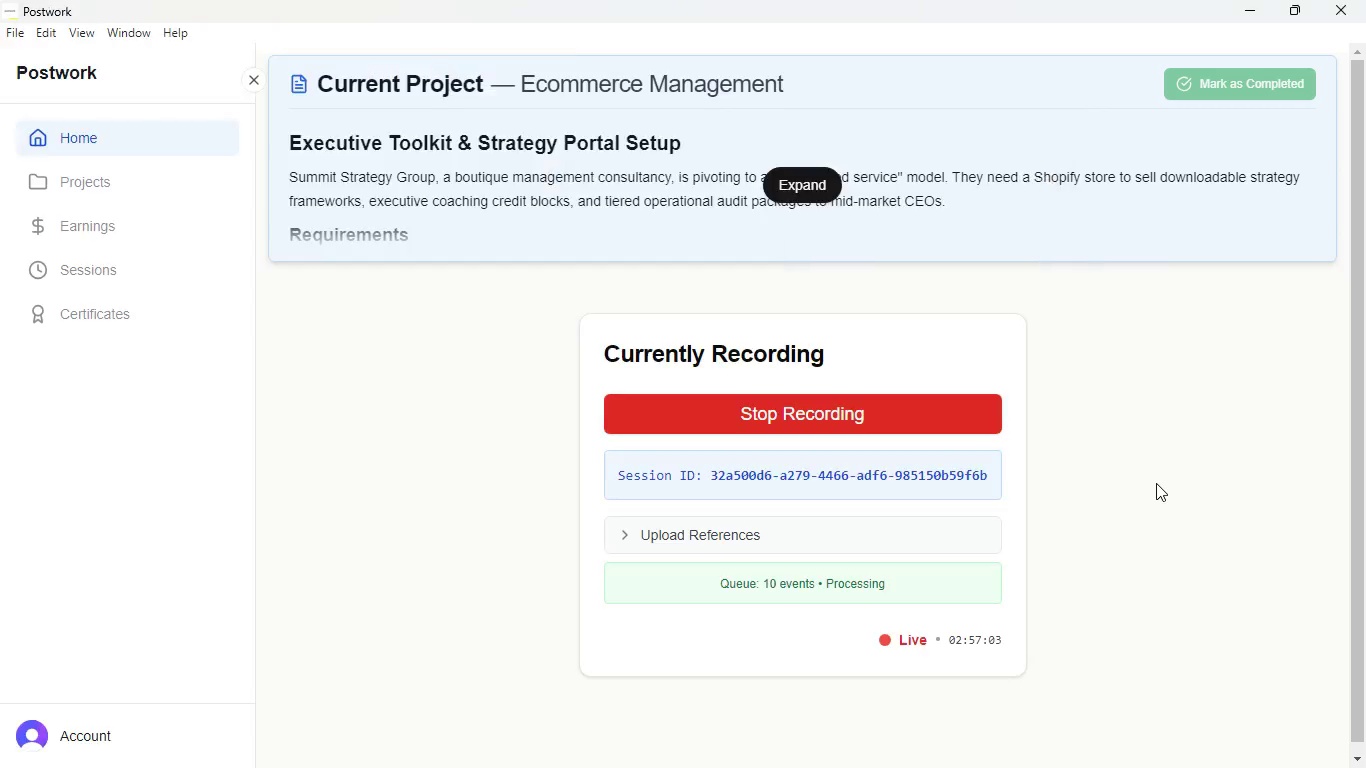 
key(Alt+Tab)
 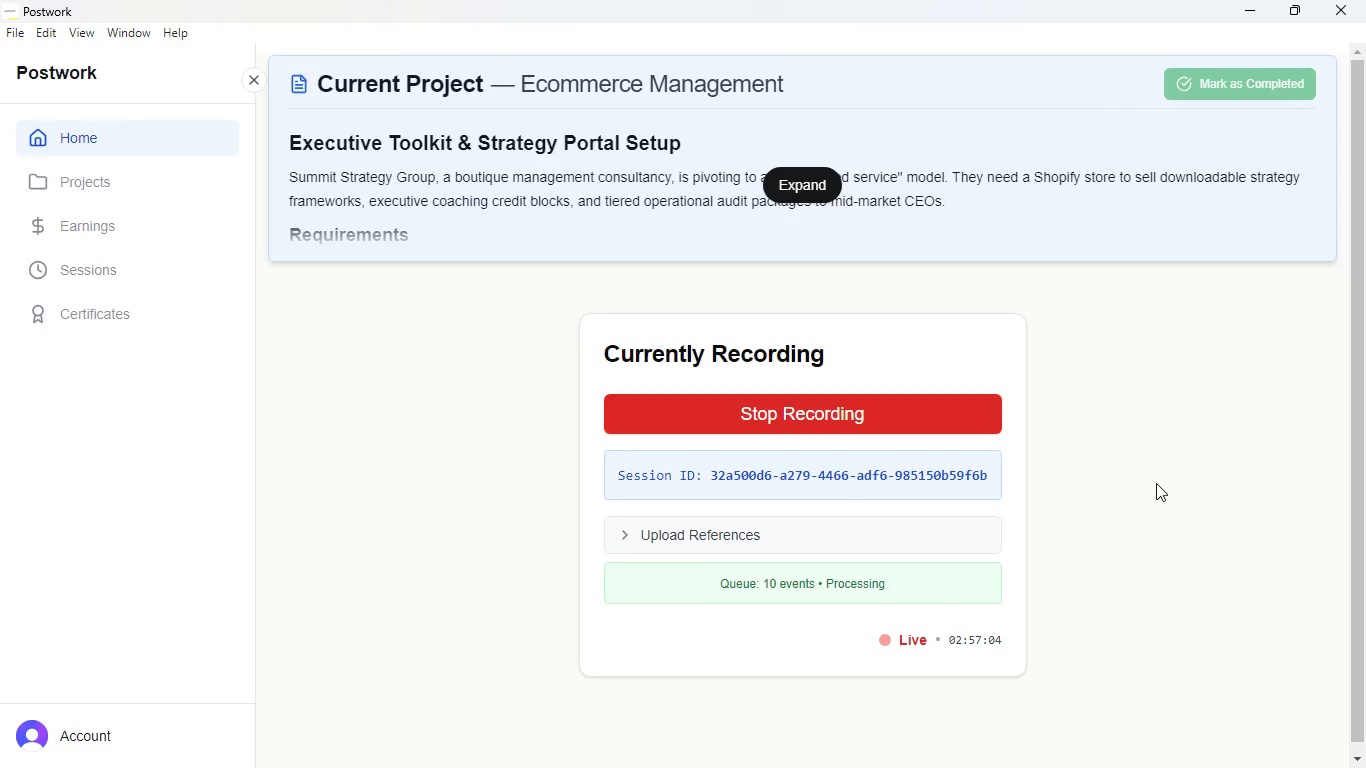 
key(Alt+Tab)
 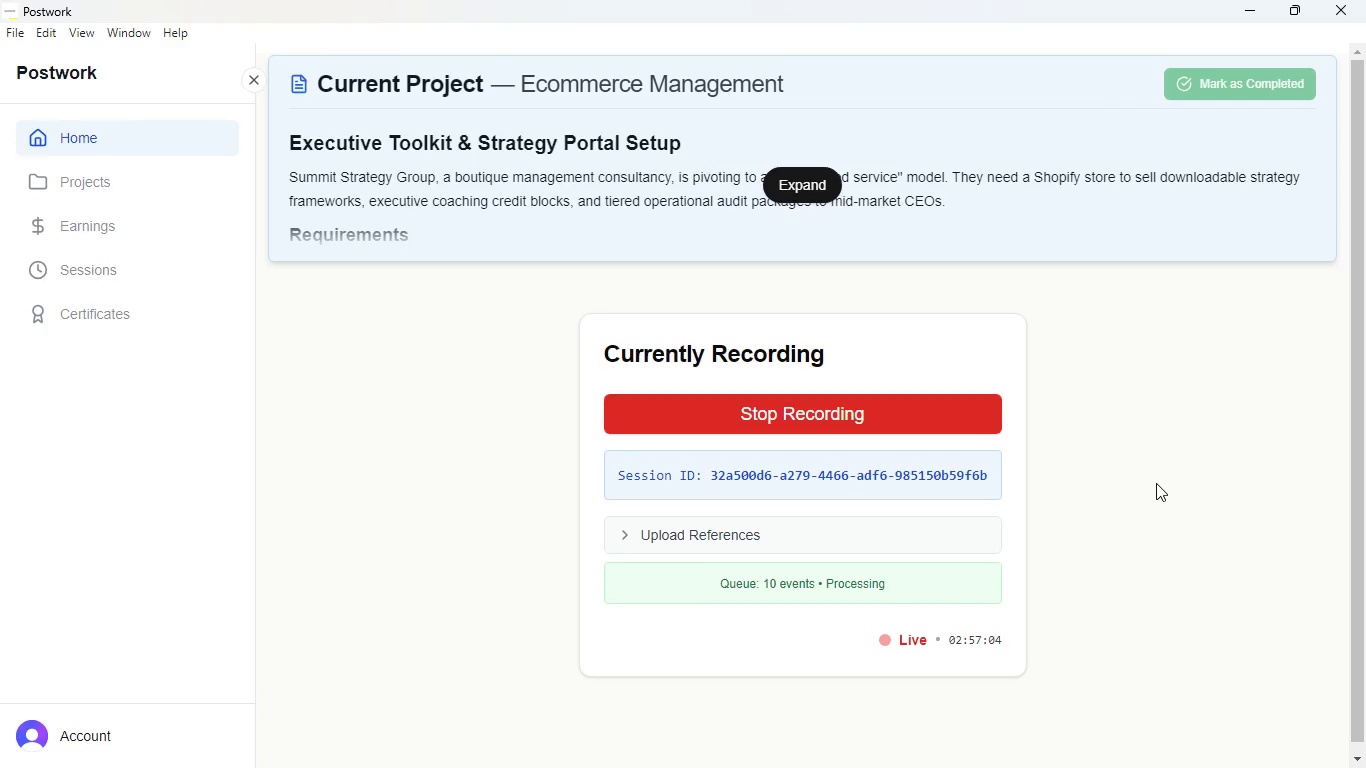 
key(Alt+Tab)
 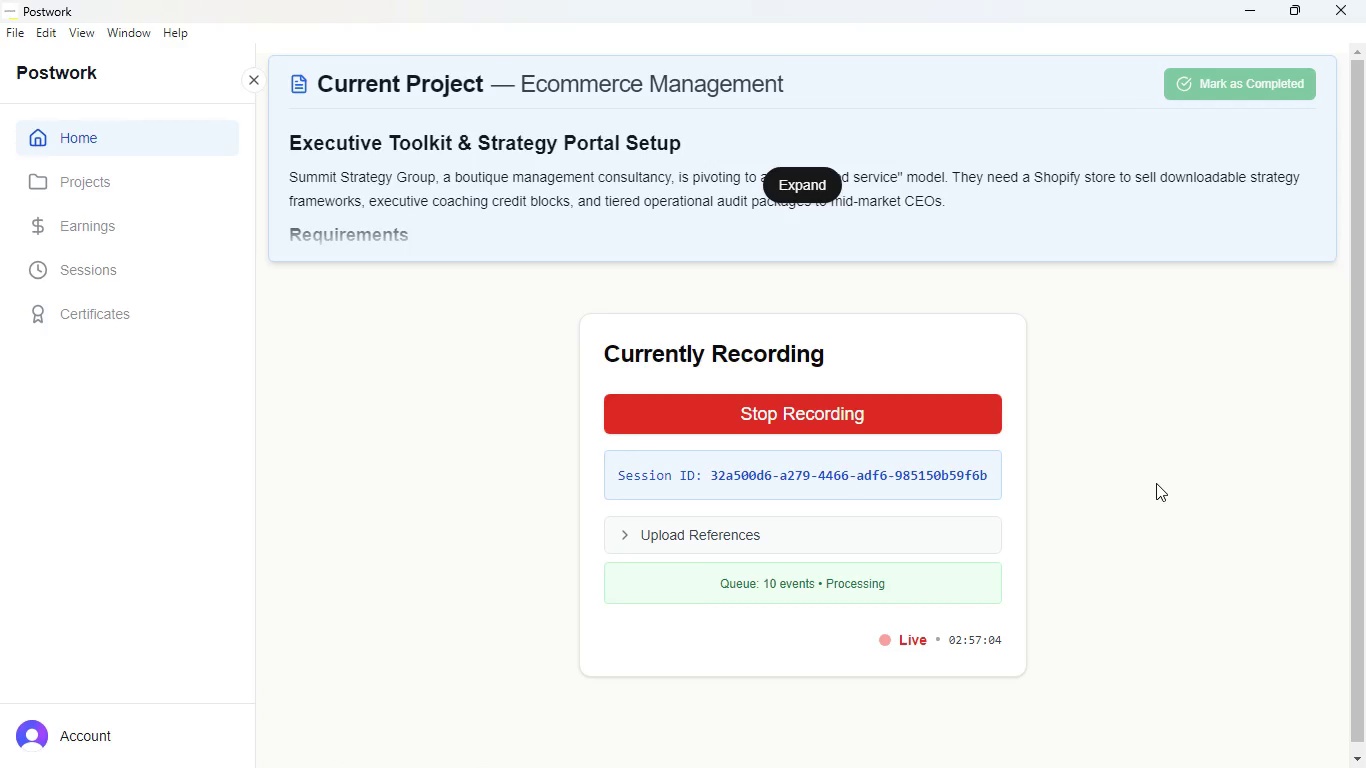 
left_click([699, 409])
 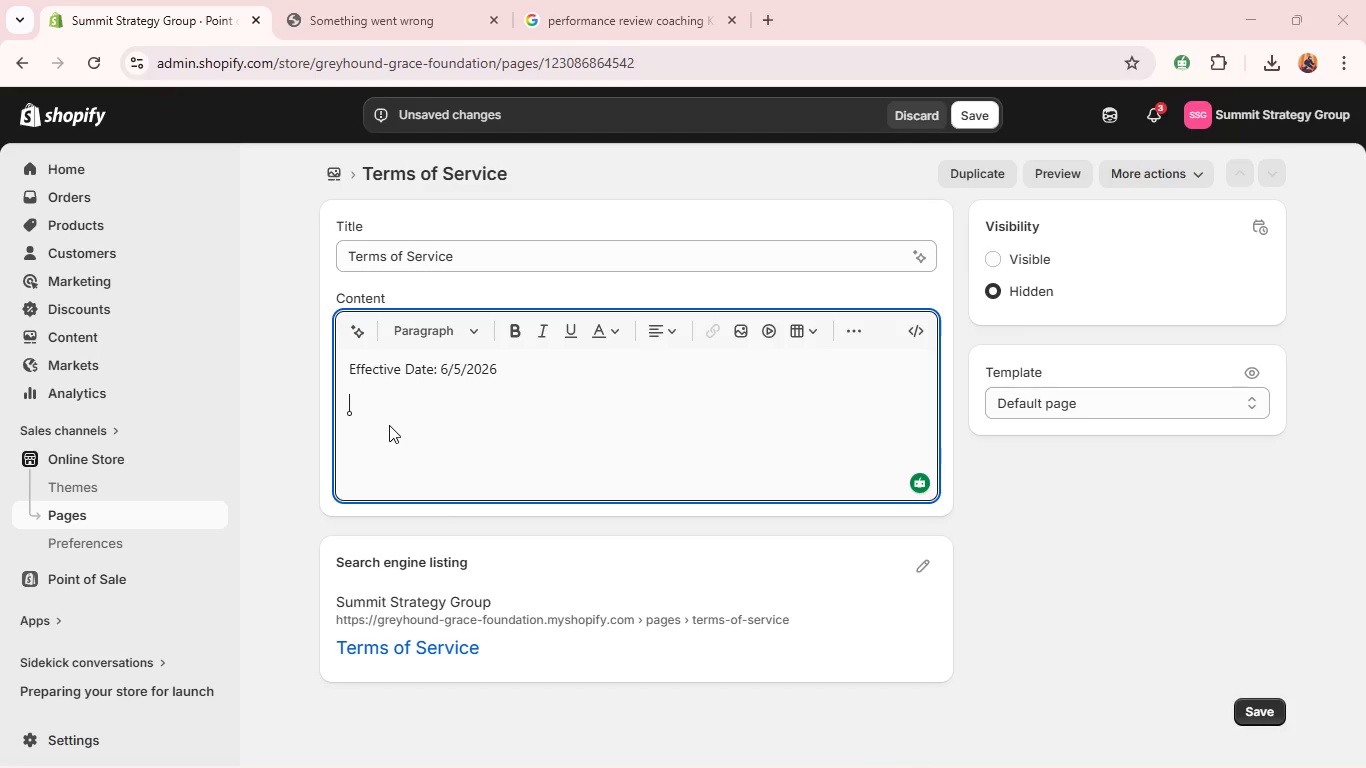 
wait(11.84)
 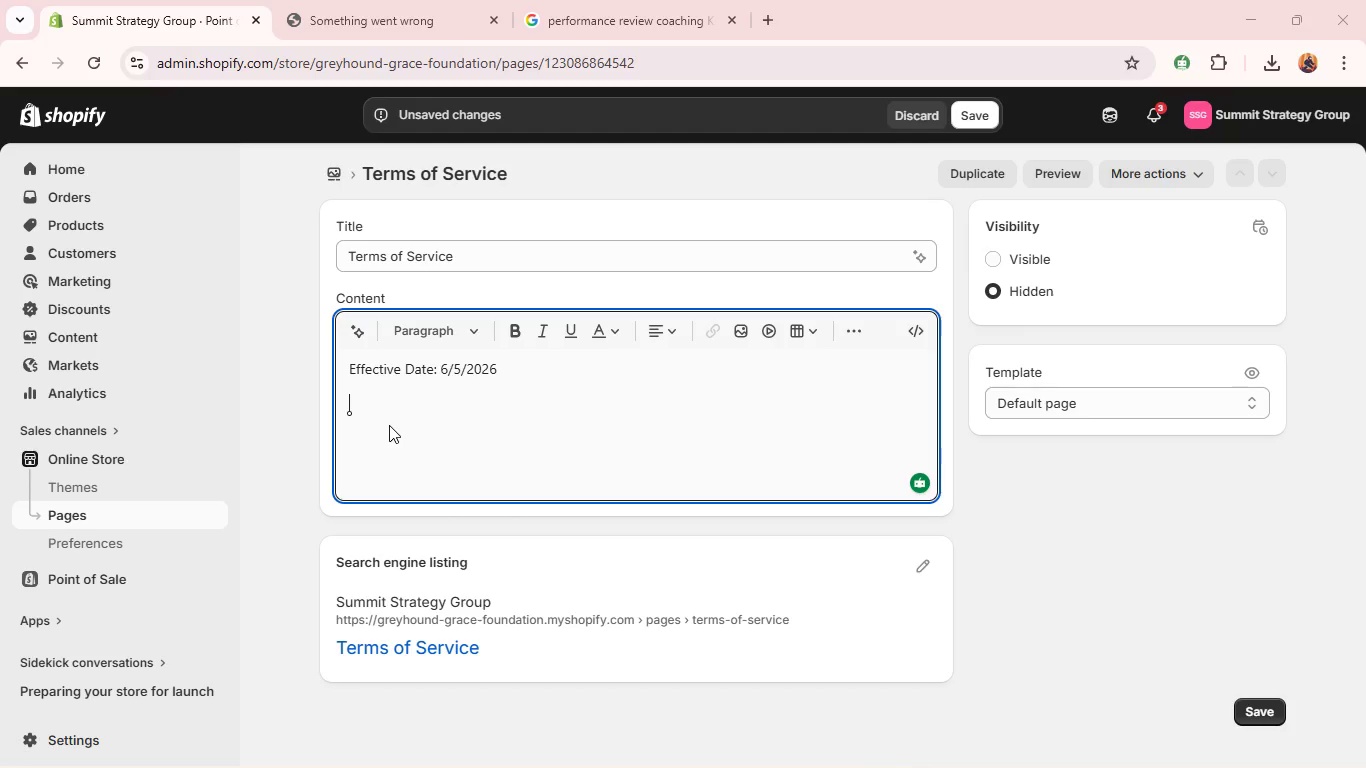 
key(Control+V)
 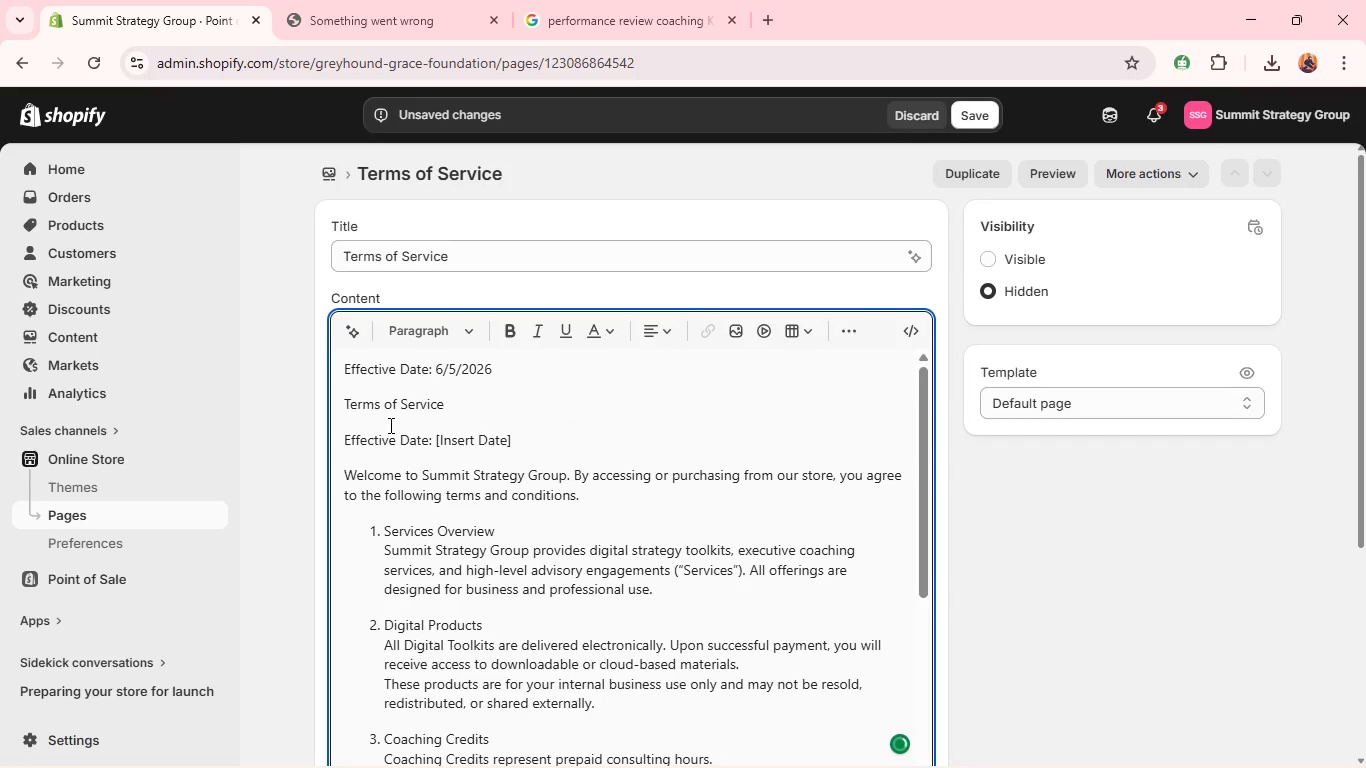 
wait(5.92)
 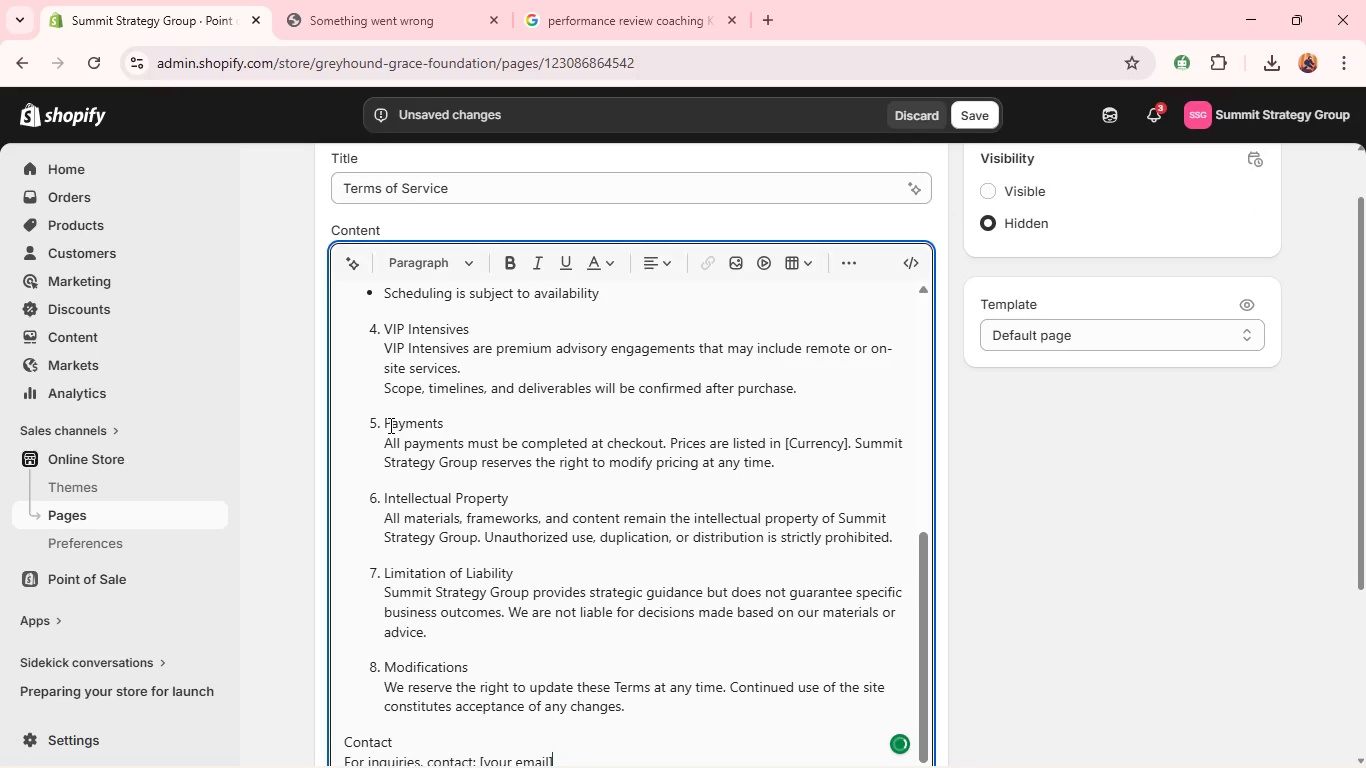 
left_click([488, 392])
 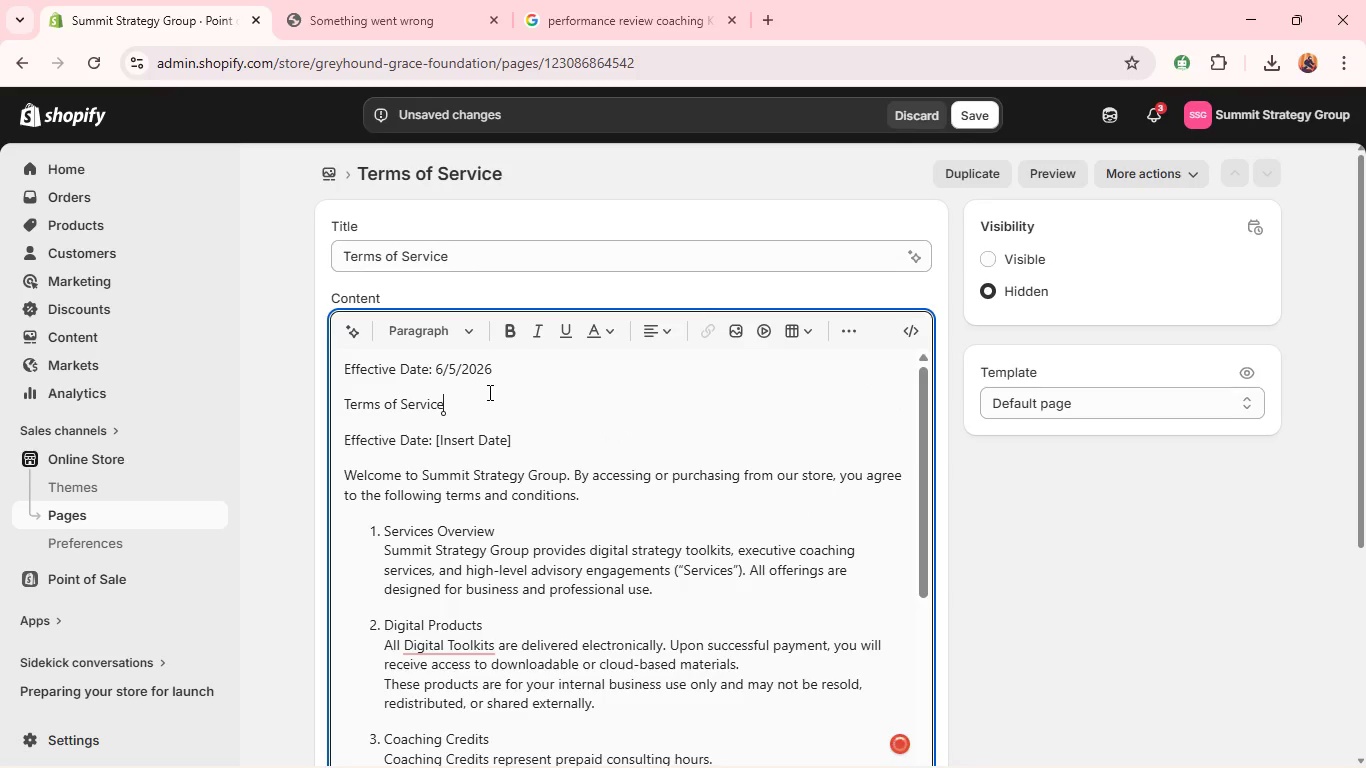 
left_click_drag(start_coordinate=[488, 392], to_coordinate=[349, 363])
 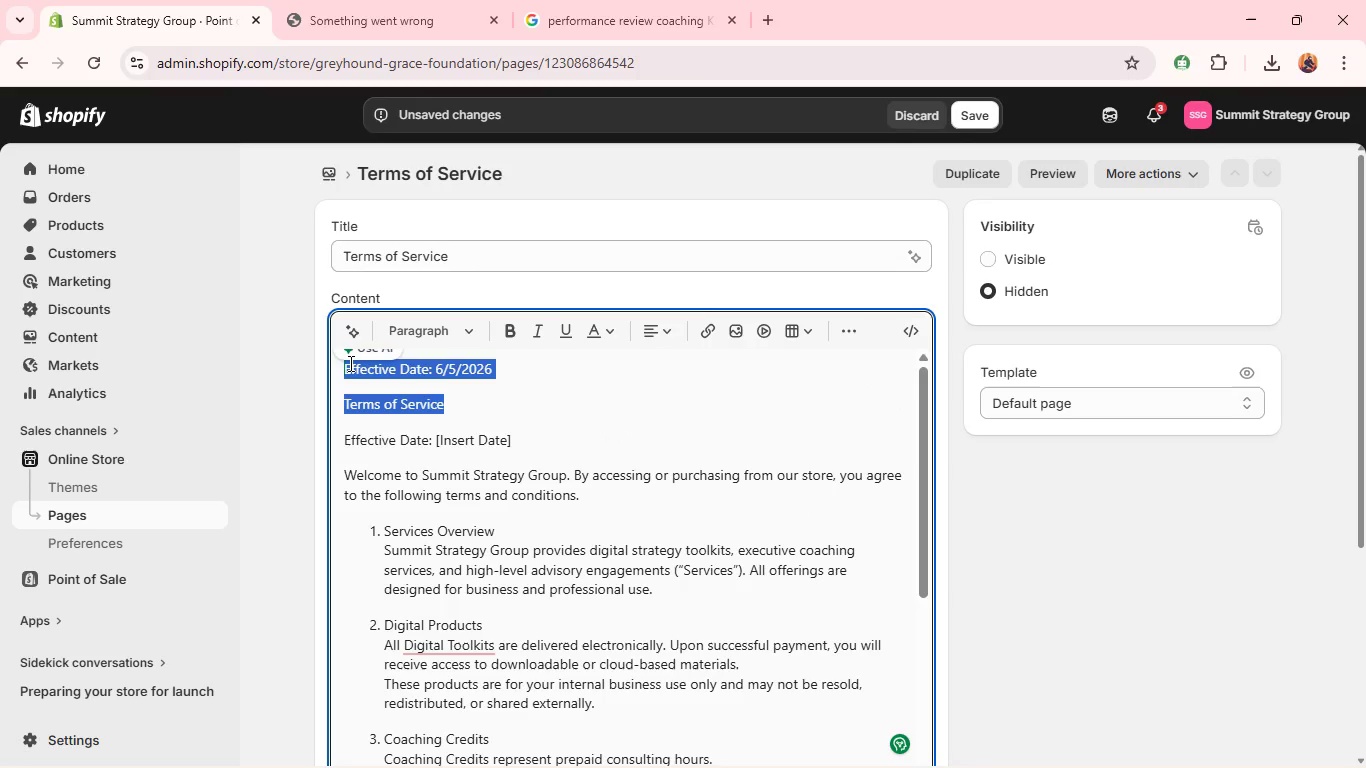 
key(Backspace)
 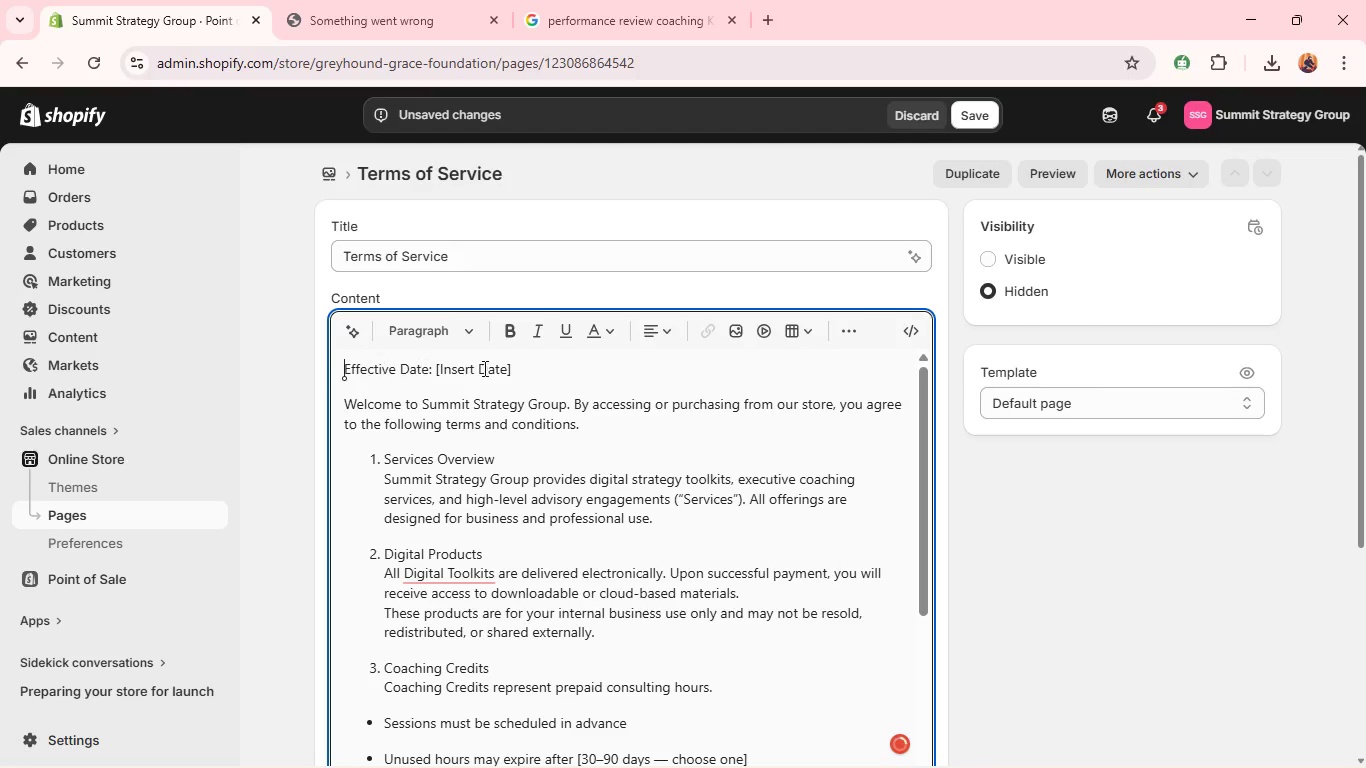 
wait(5.64)
 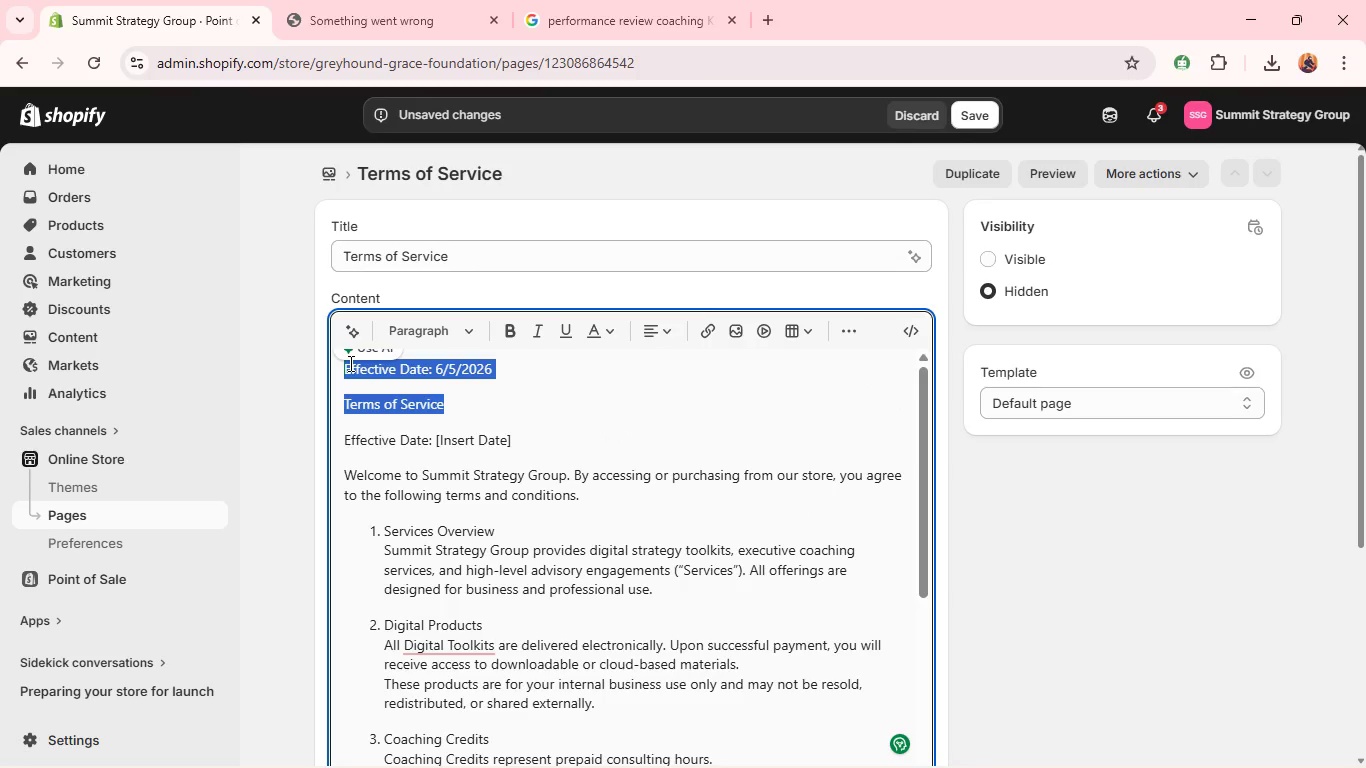 
left_click([513, 369])
 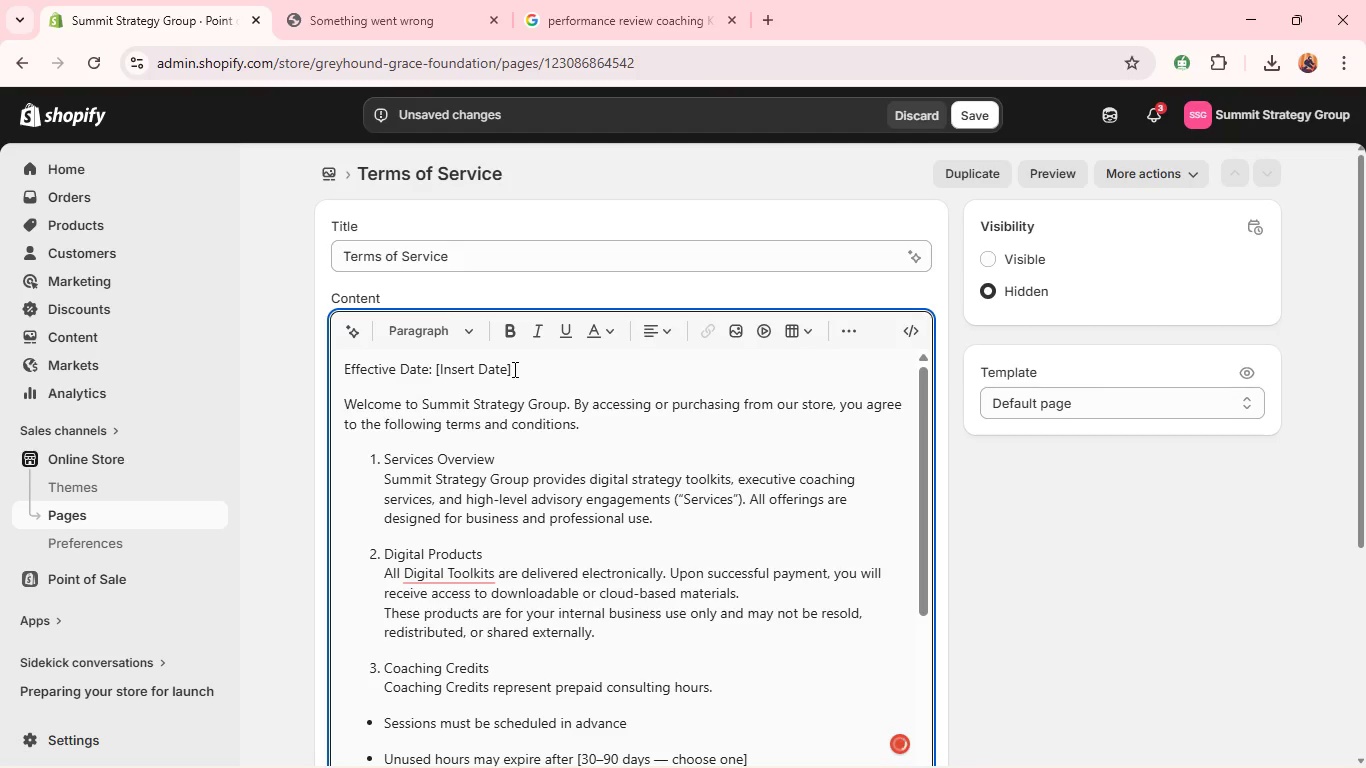 
key(Backspace)
key(Backspace)
key(Backspace)
key(Backspace)
key(Backspace)
key(Backspace)
key(Backspace)
key(Backspace)
key(Backspace)
key(Backspace)
key(Backspace)
key(Backspace)
type(5/6/2026)
 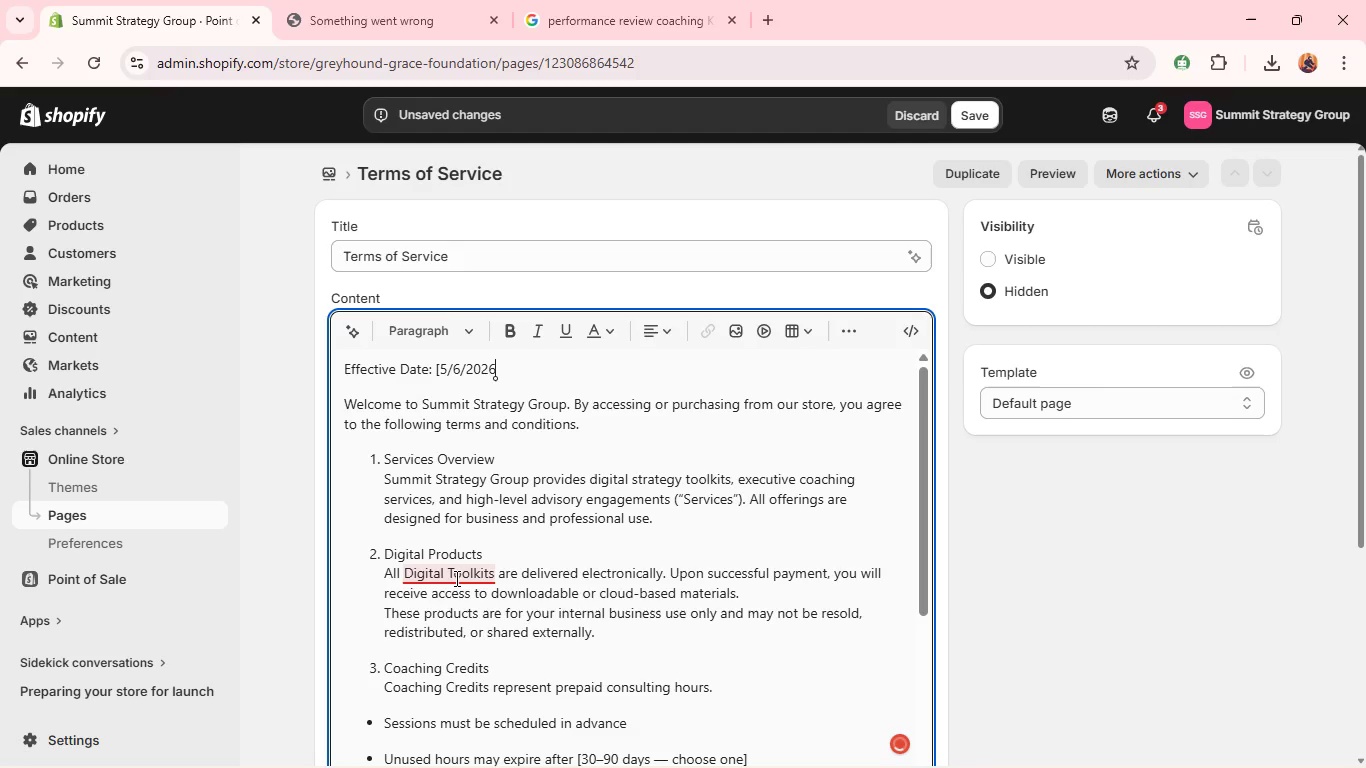 
left_click([455, 578])
 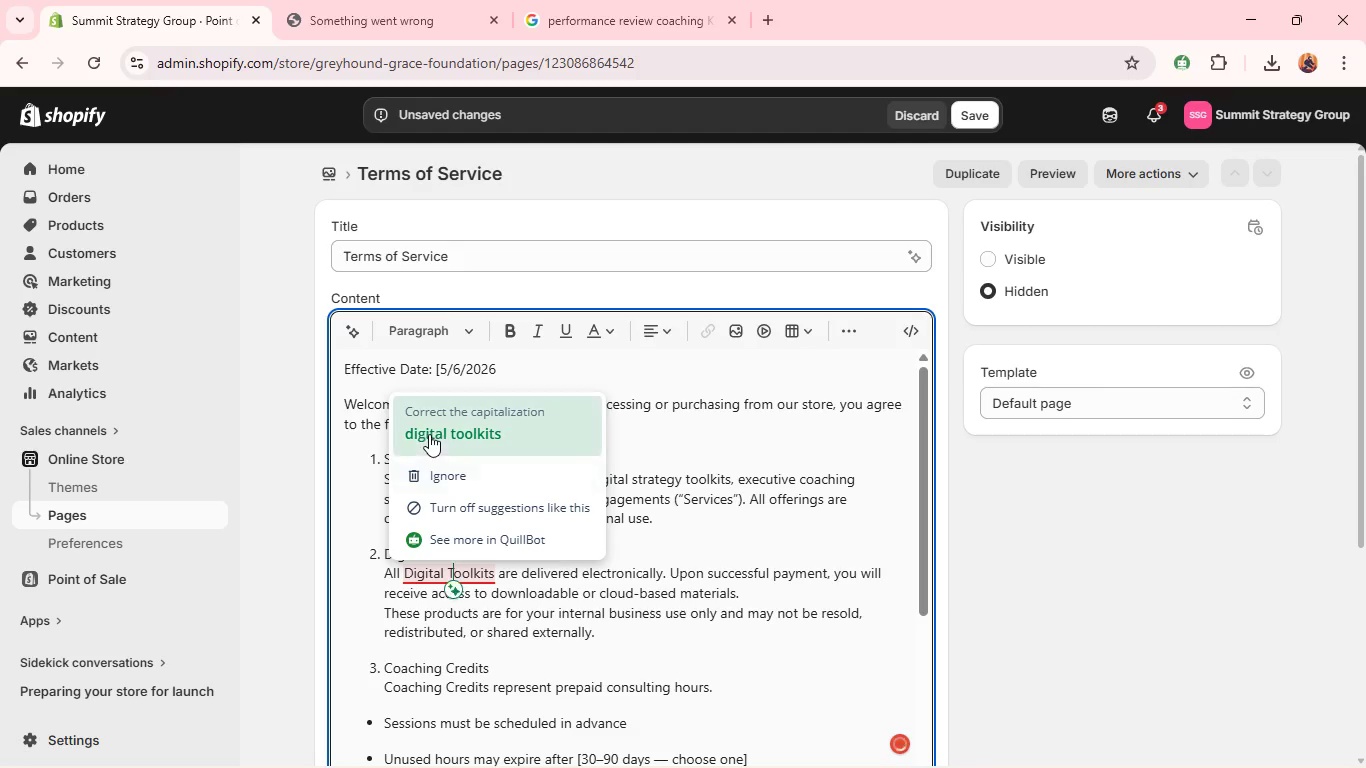 
left_click([429, 432])
 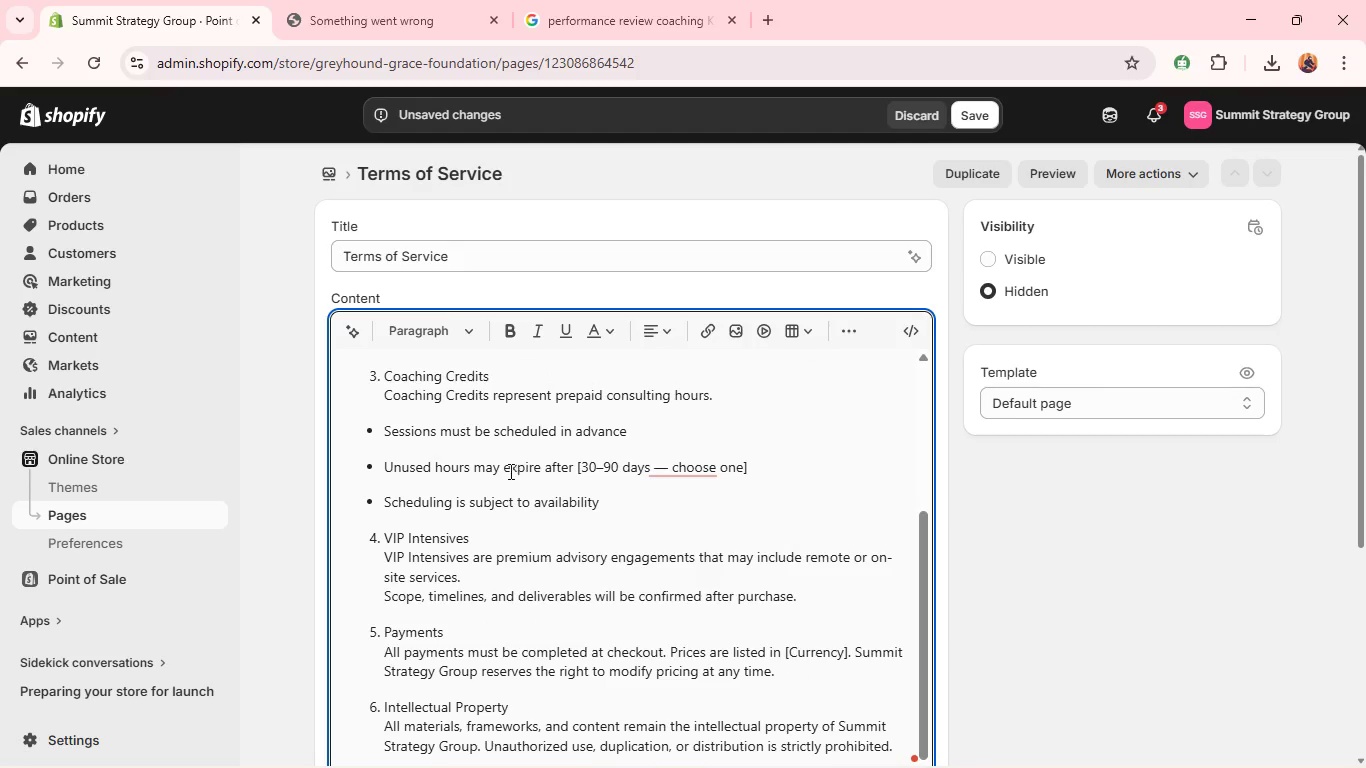 
wait(10.08)
 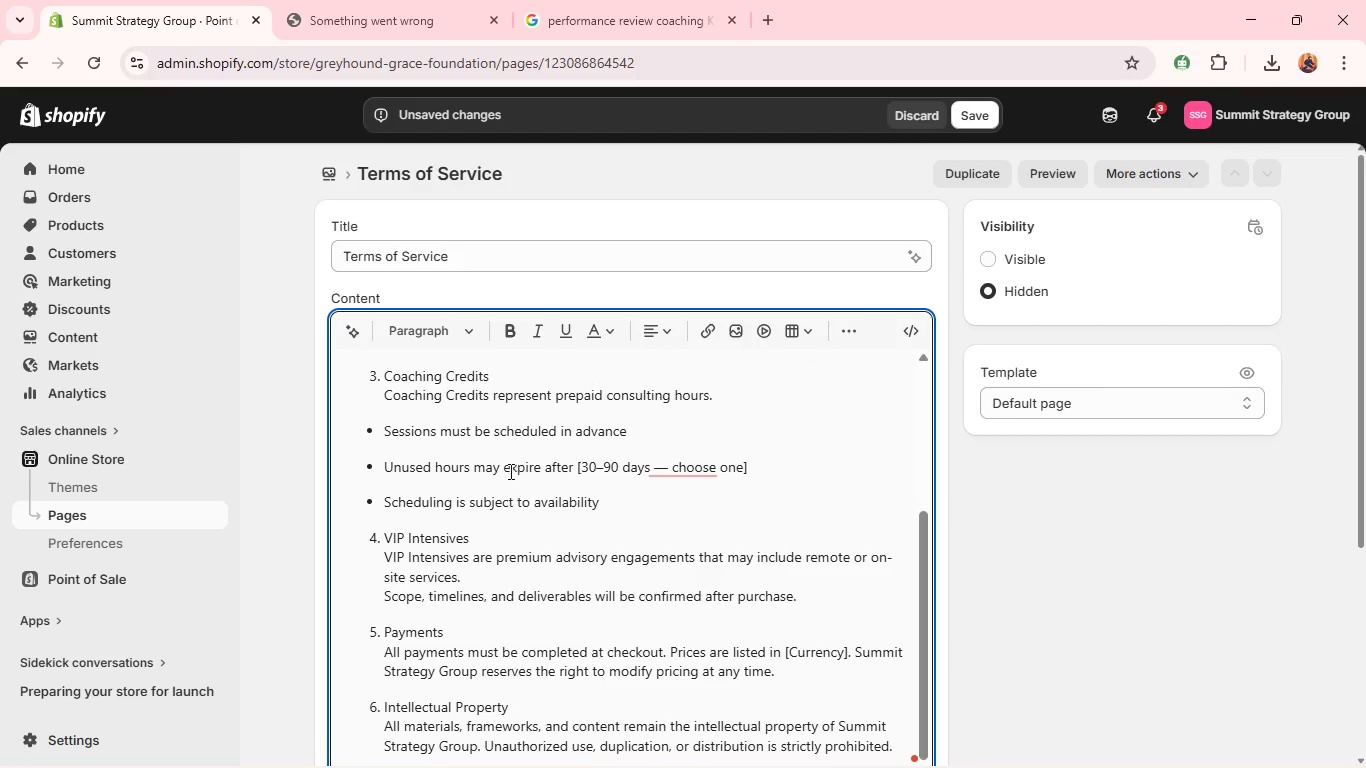 
left_click_drag(start_coordinate=[744, 466], to_coordinate=[657, 468])
 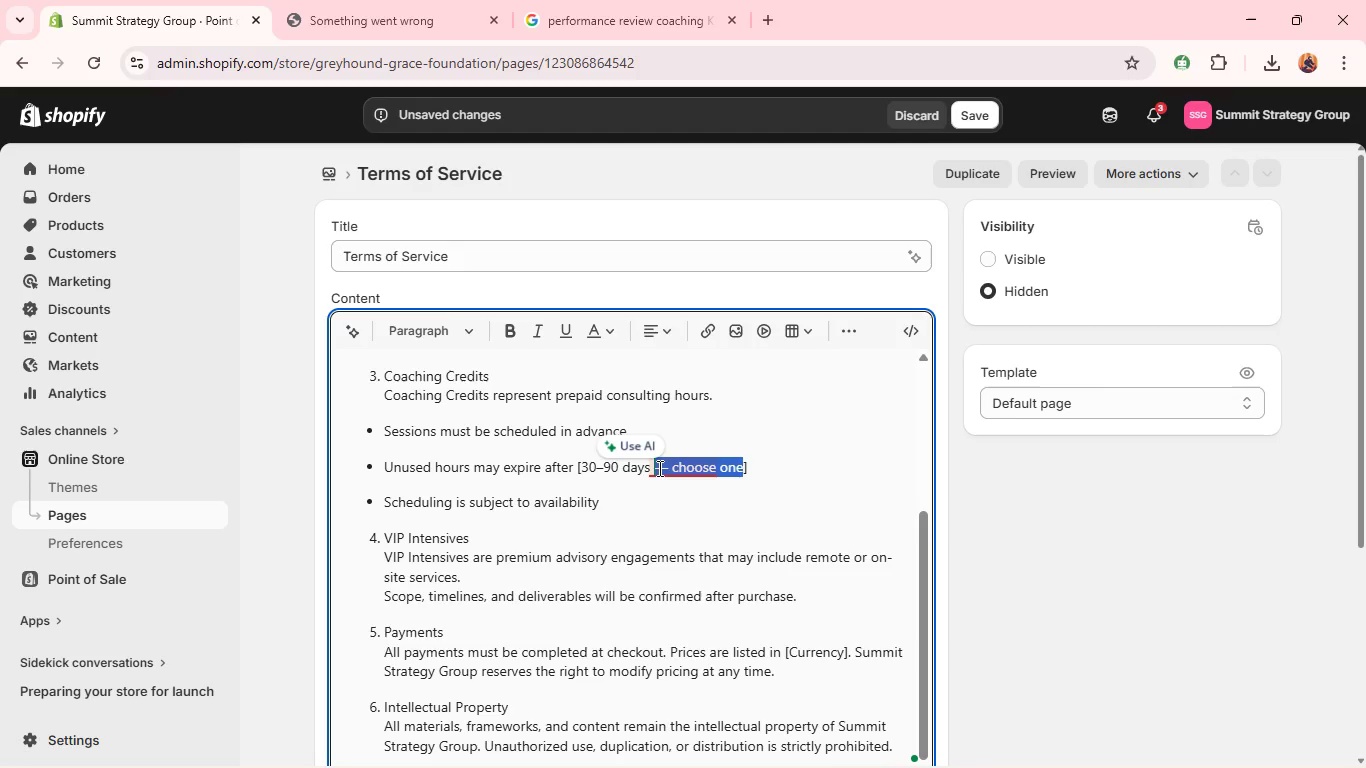 
key(Backspace)
 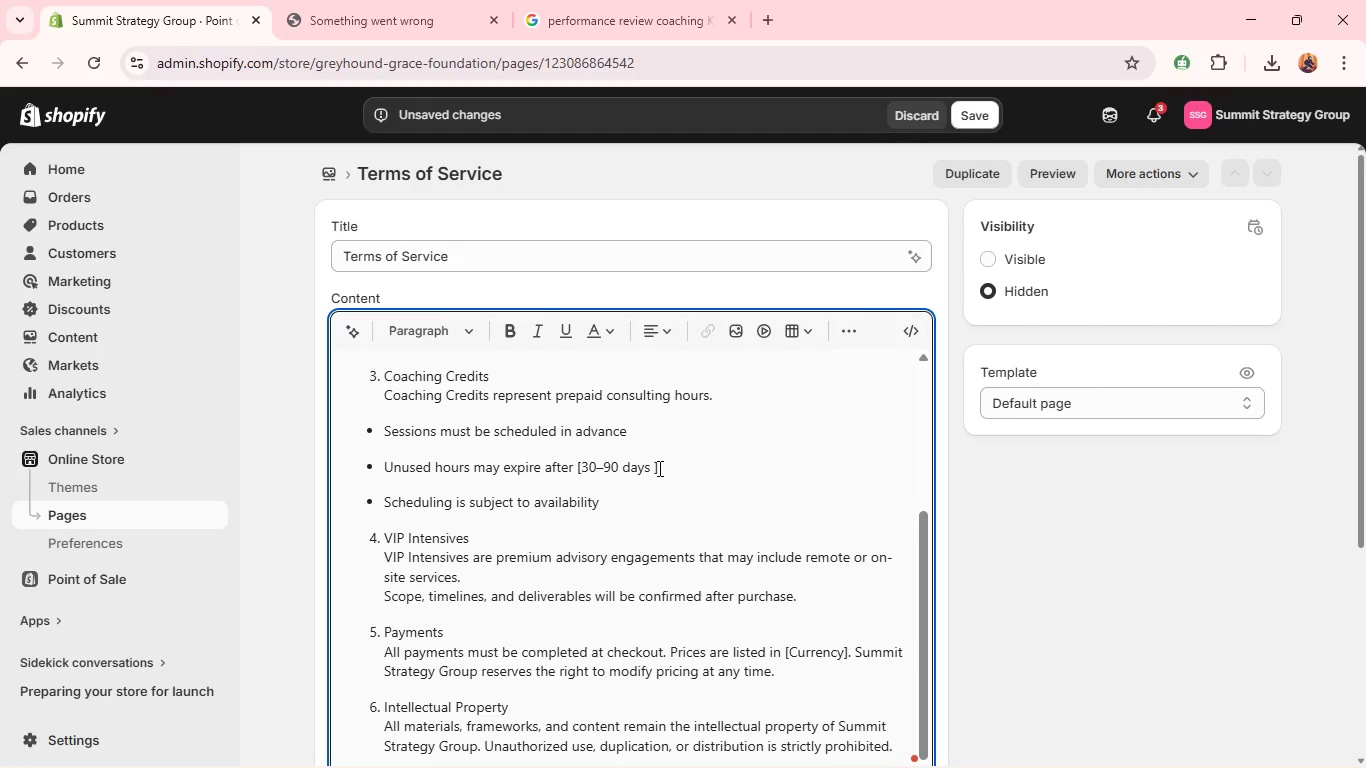 
key(Backspace)
 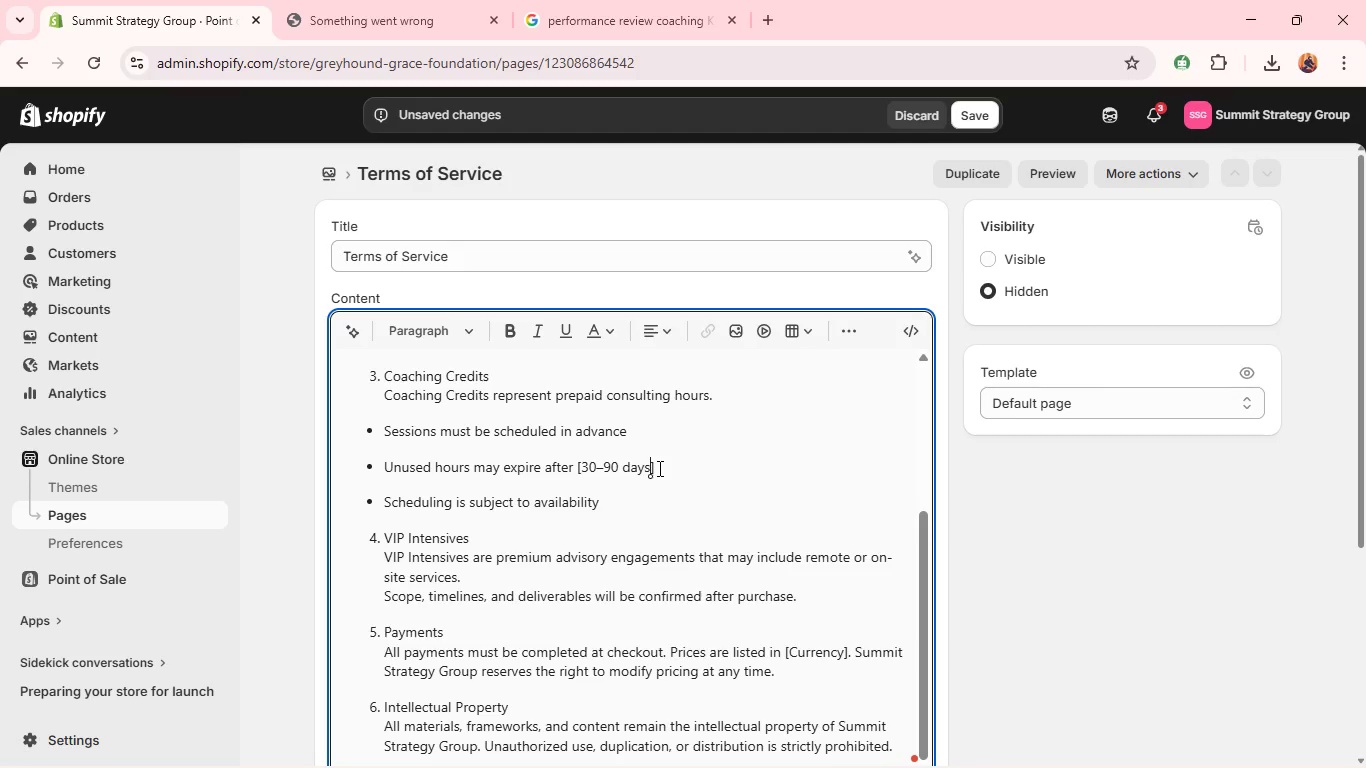 
key(Backspace)
key(Backspace)
key(Backspace)
key(Backspace)
key(Backspace)
key(Backspace)
key(Backspace)
key(Backspace)
type(d)
key(Backspace)
type( days)
 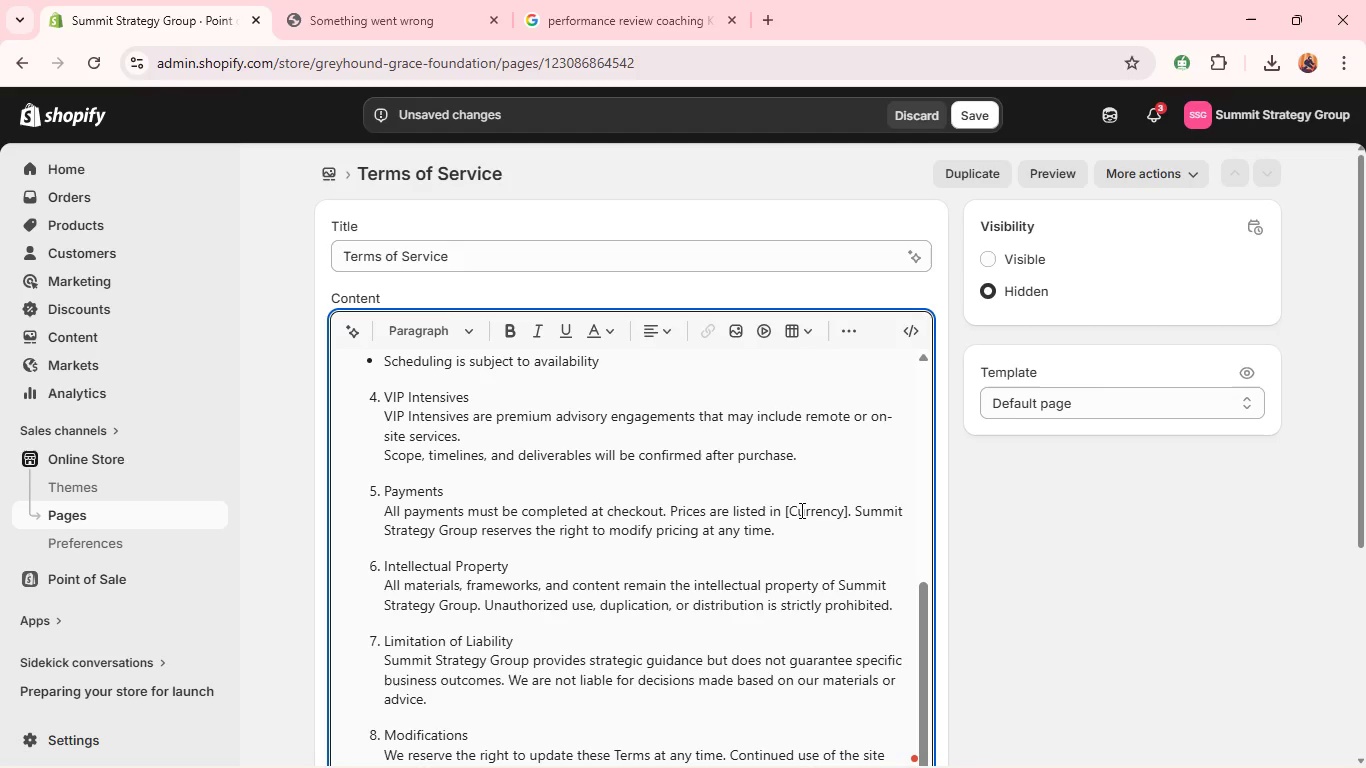 
wait(5.34)
 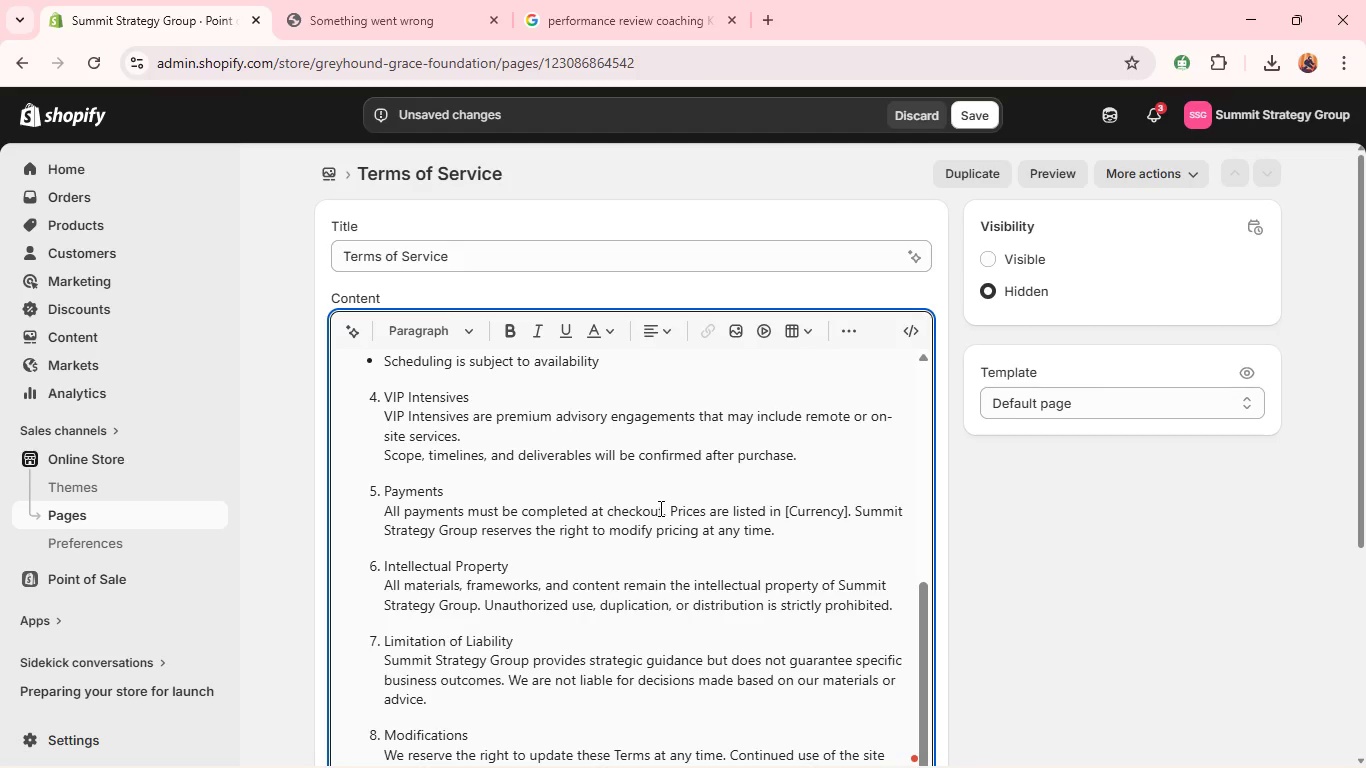 
double_click([807, 515])
 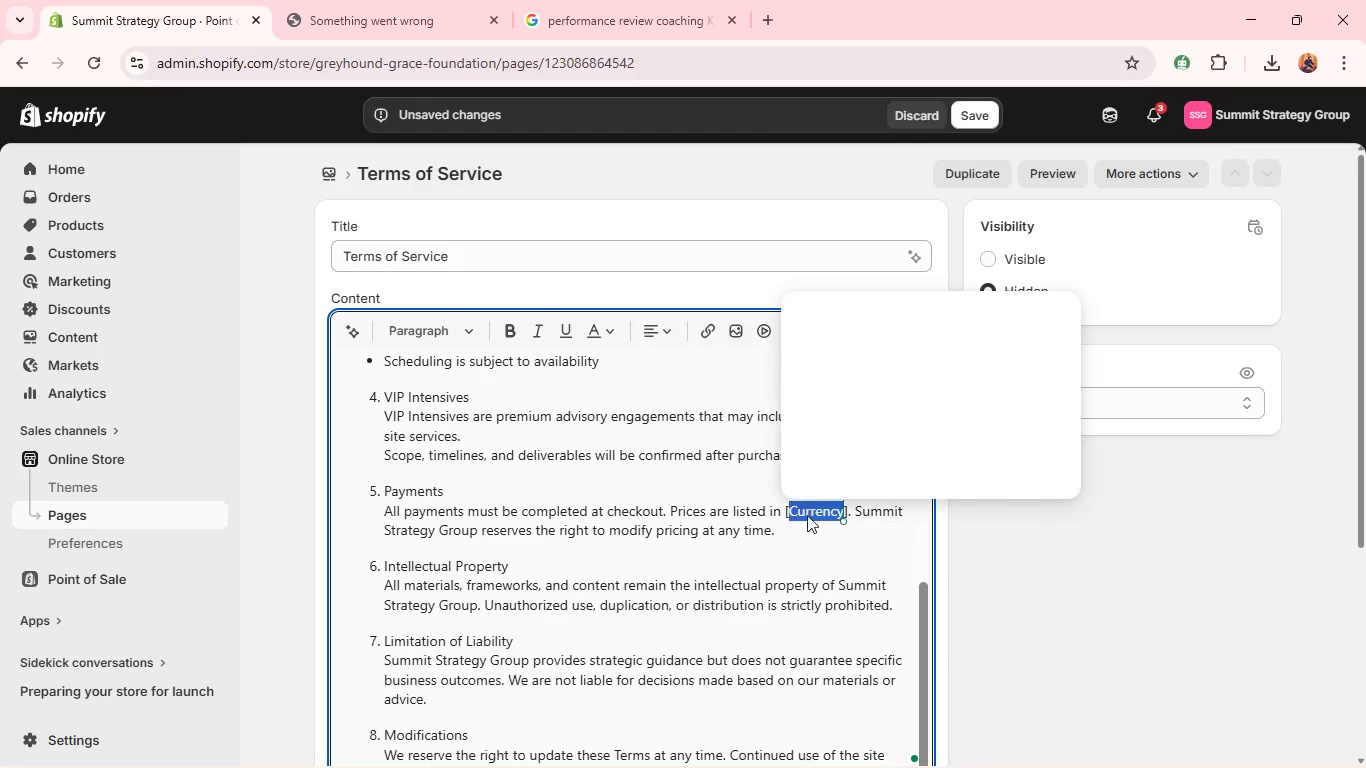 
key(Backspace)
 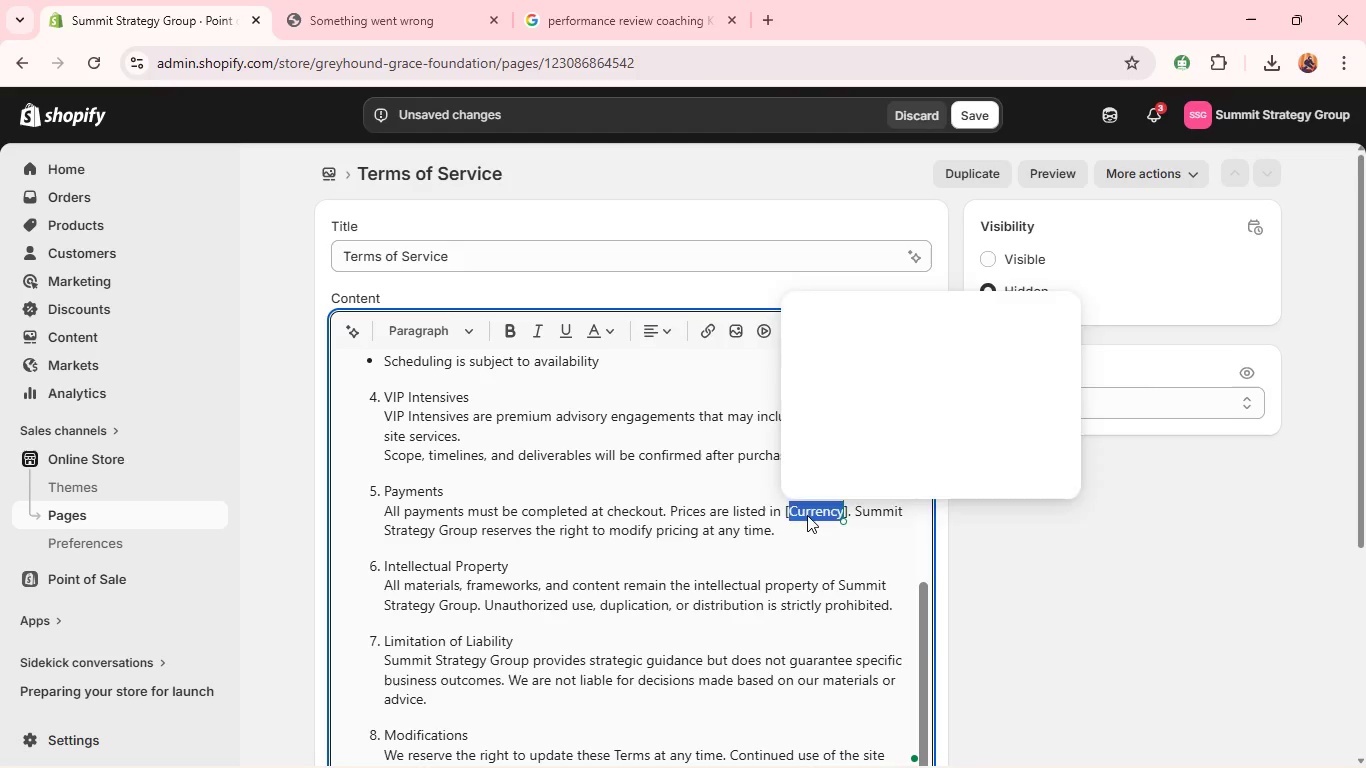 
key(Backspace)
 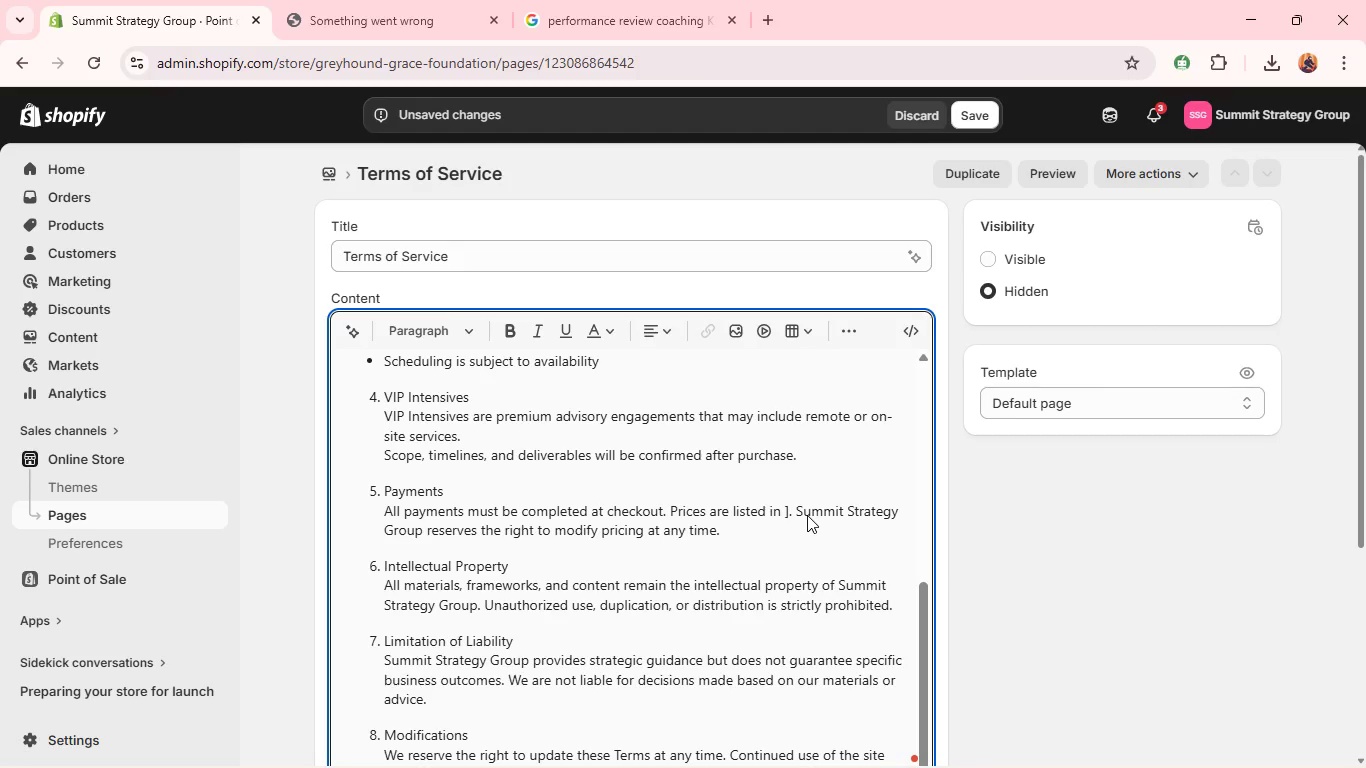 
key(ArrowRight)
 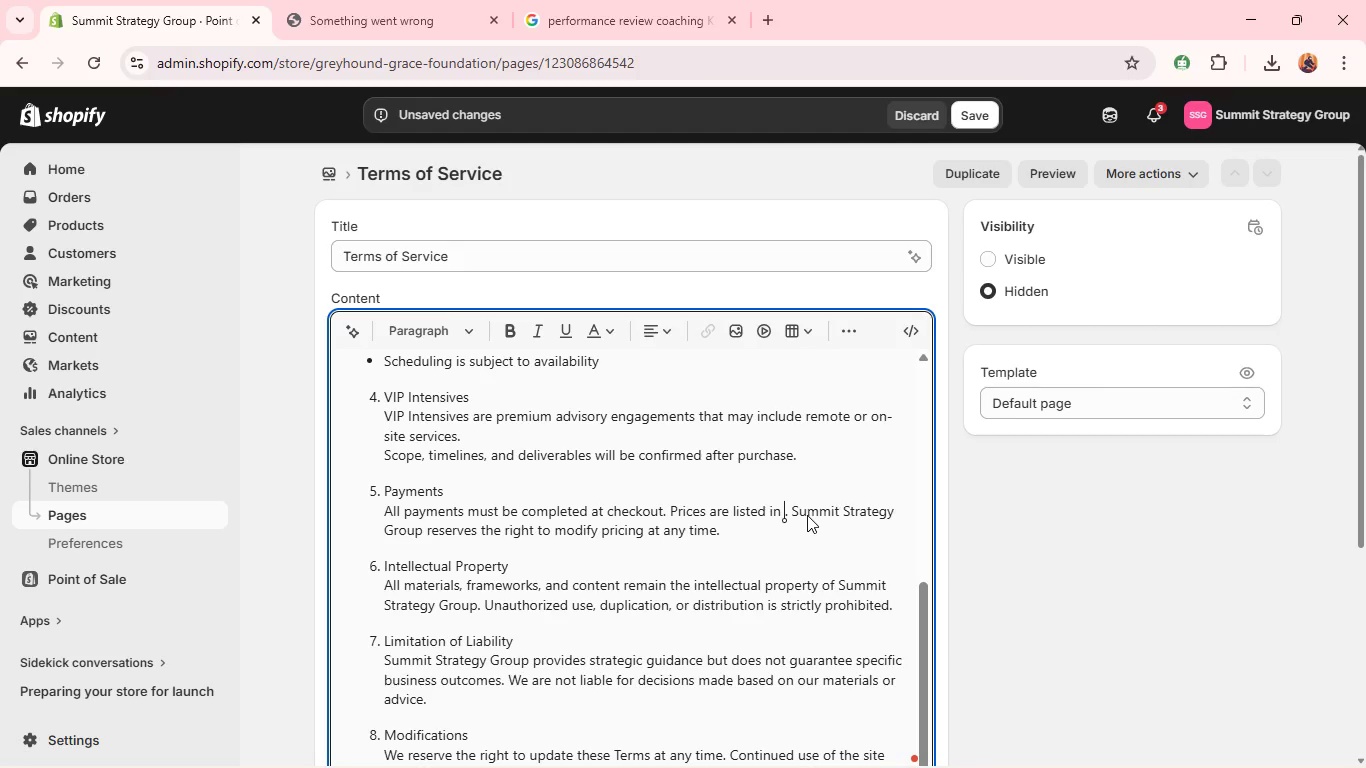 
key(Backspace)
type(usd)
 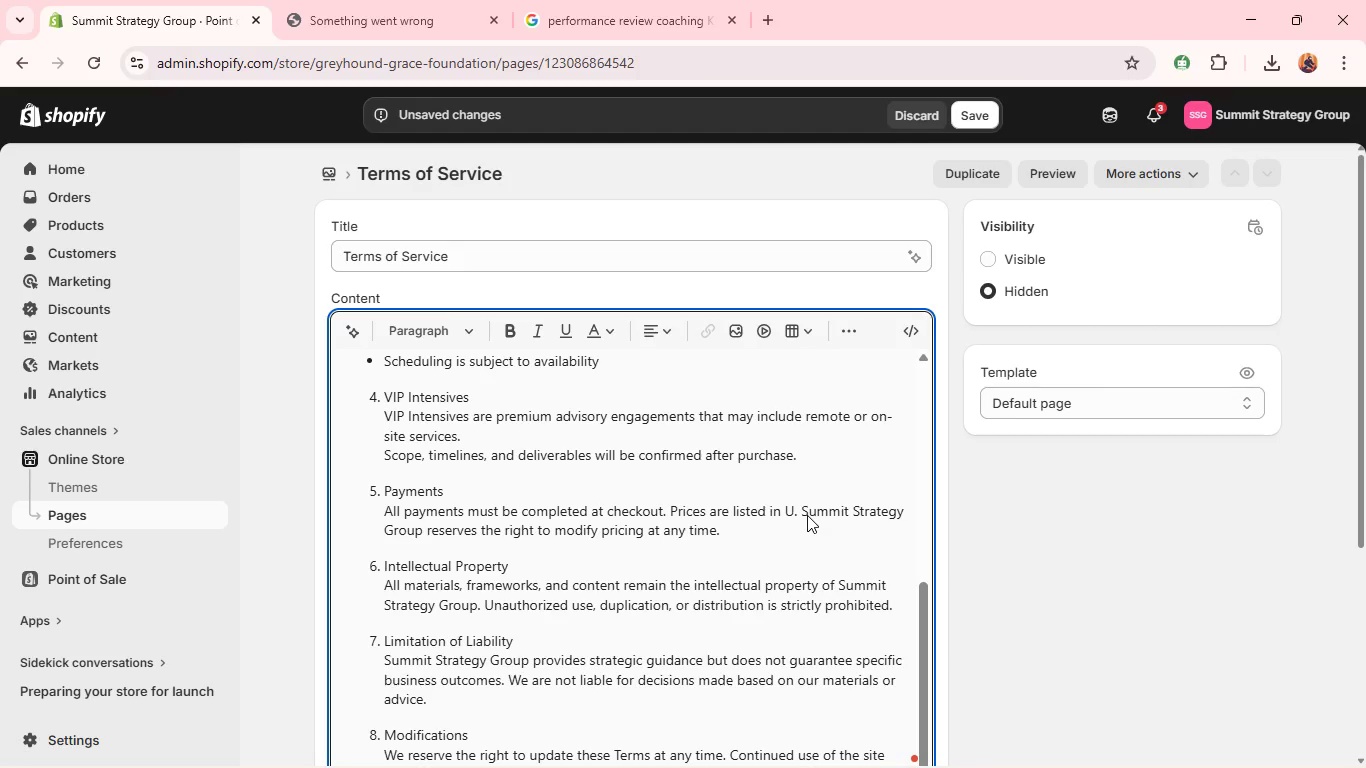 
hold_key(key=ShiftLeft, duration=1.27)
 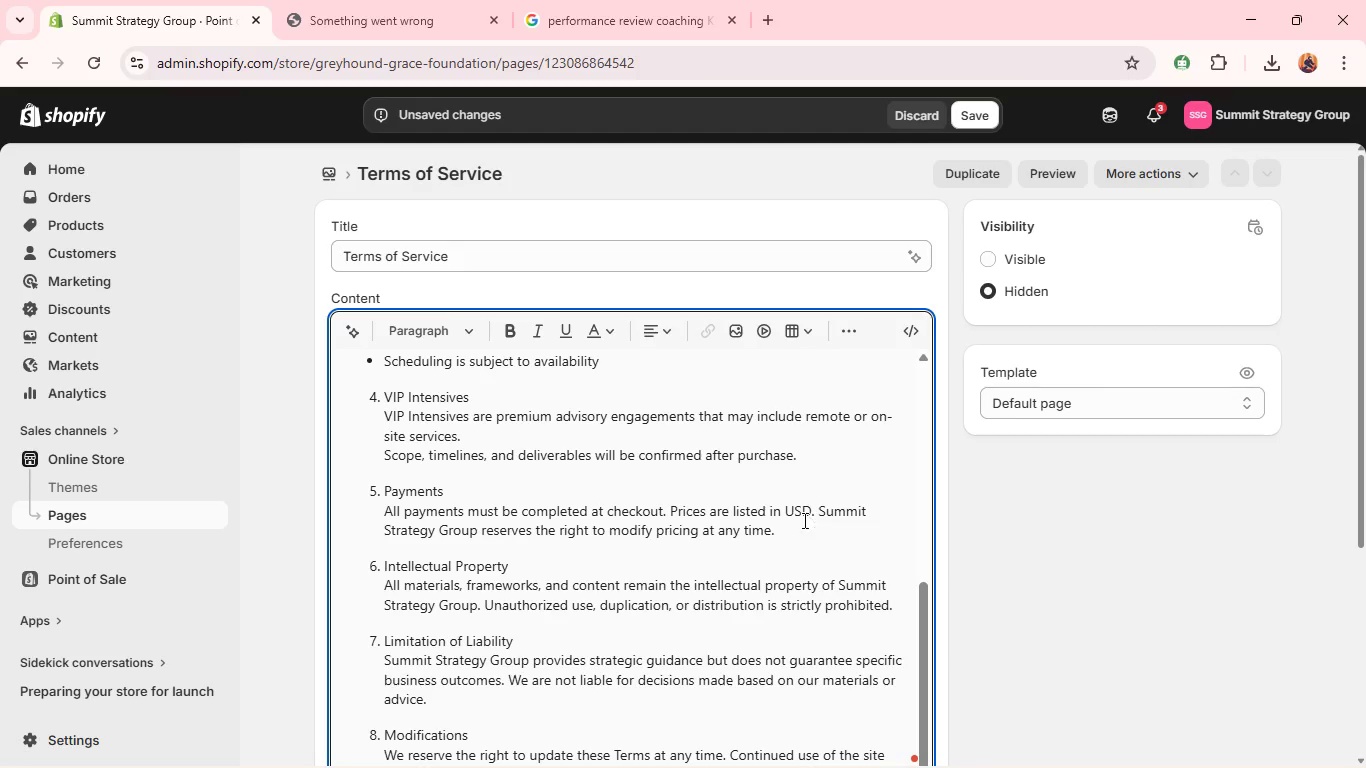 
left_click([779, 546])
 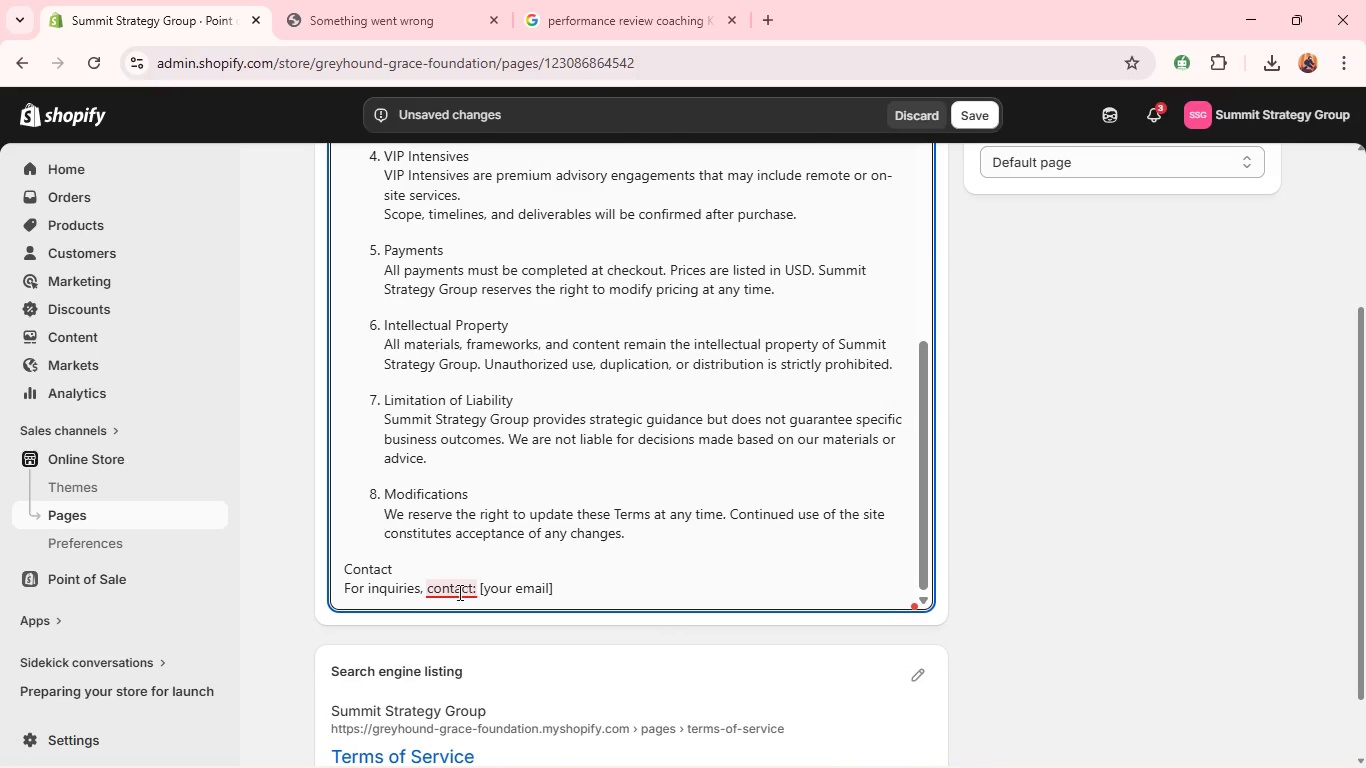 
left_click([450, 591])
 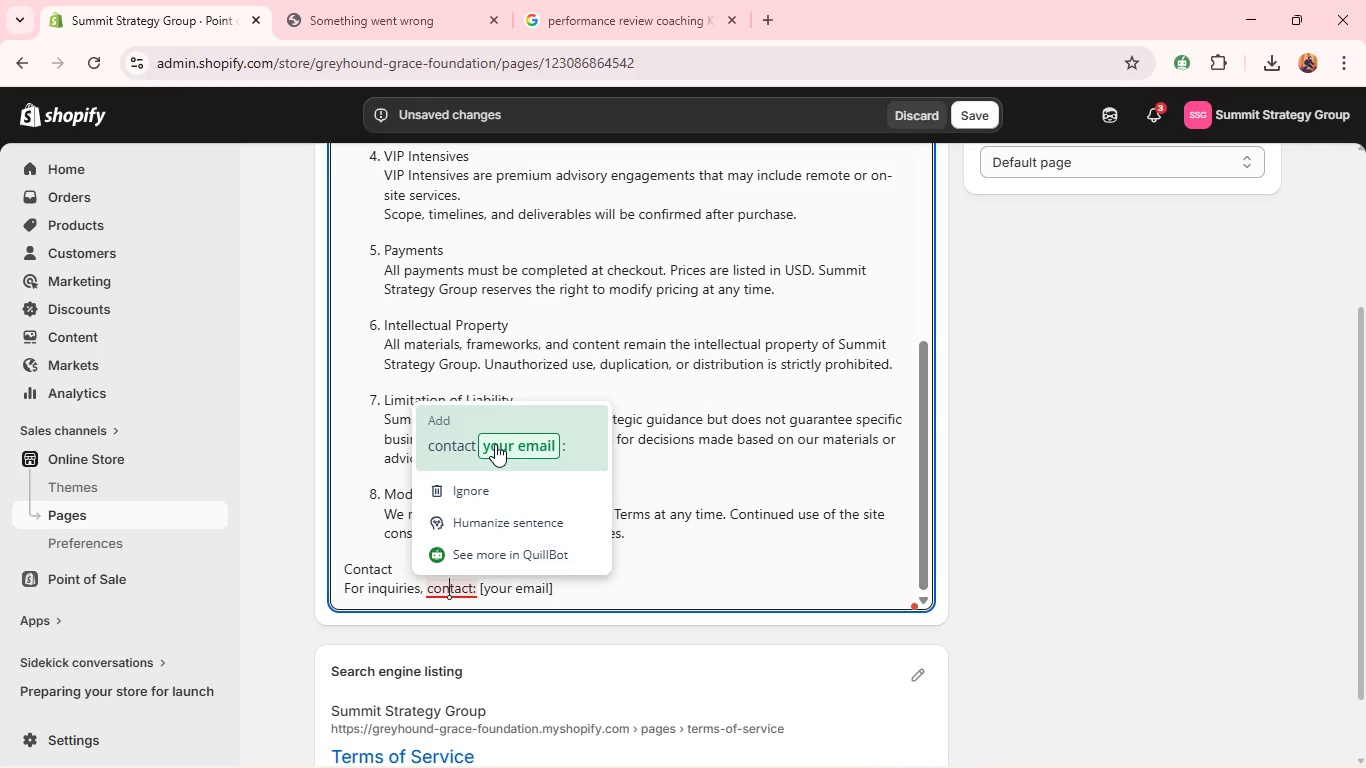 
left_click([495, 444])
 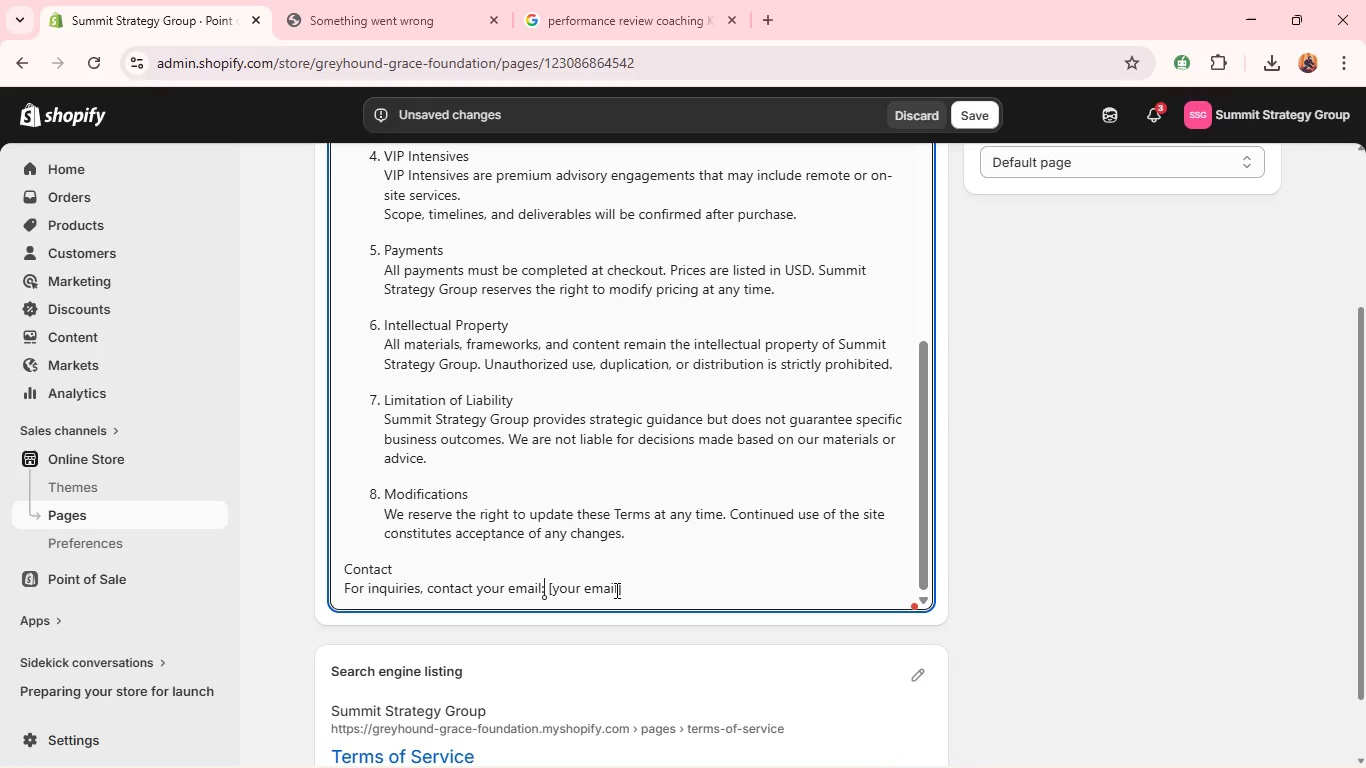 
key(Backspace)
 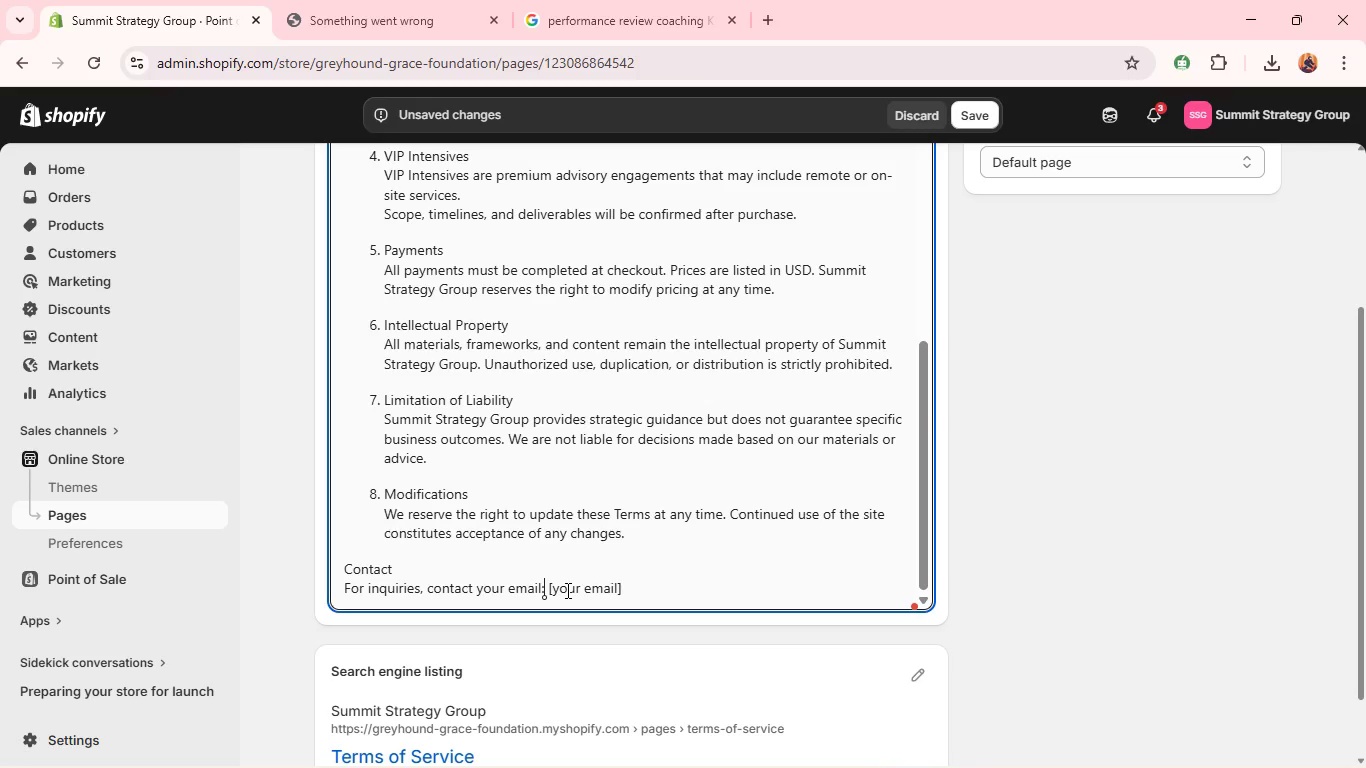 
key(Backspace)
 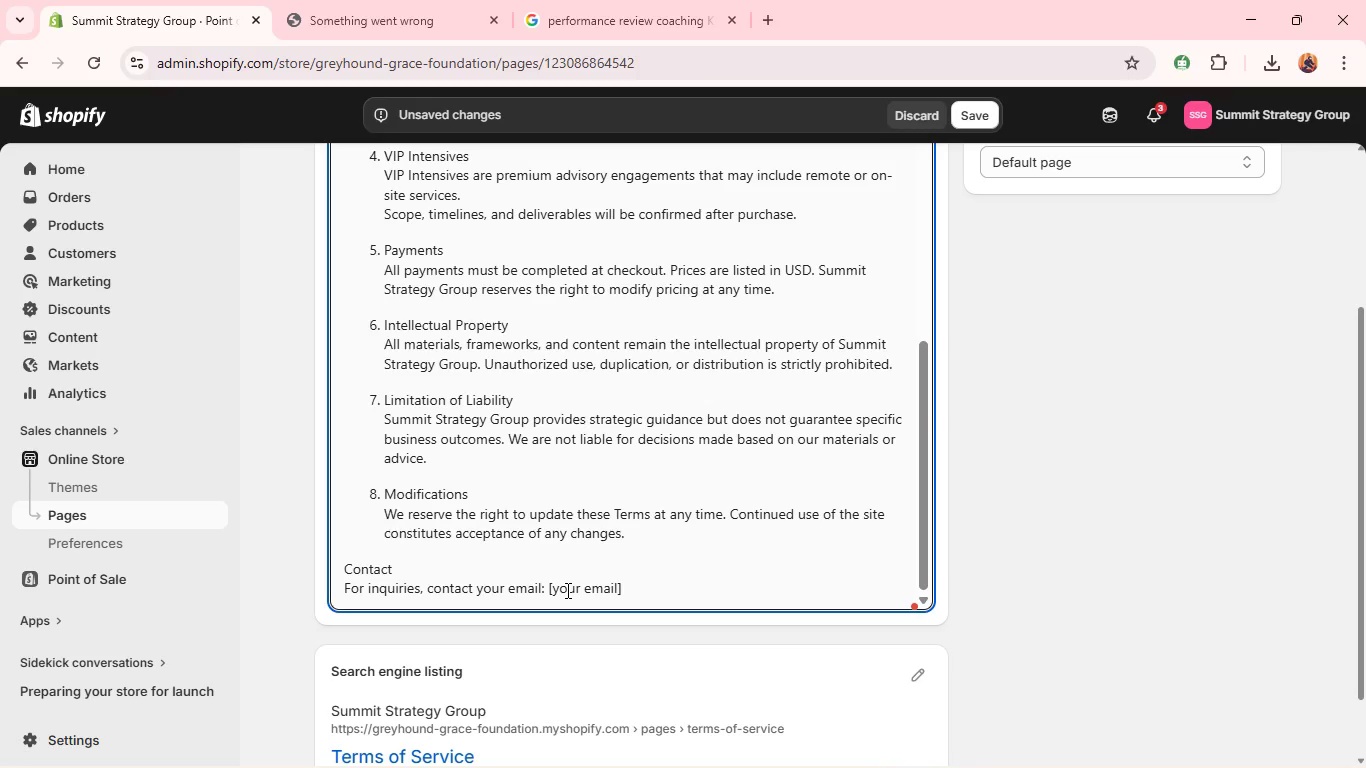 
key(Backspace)
 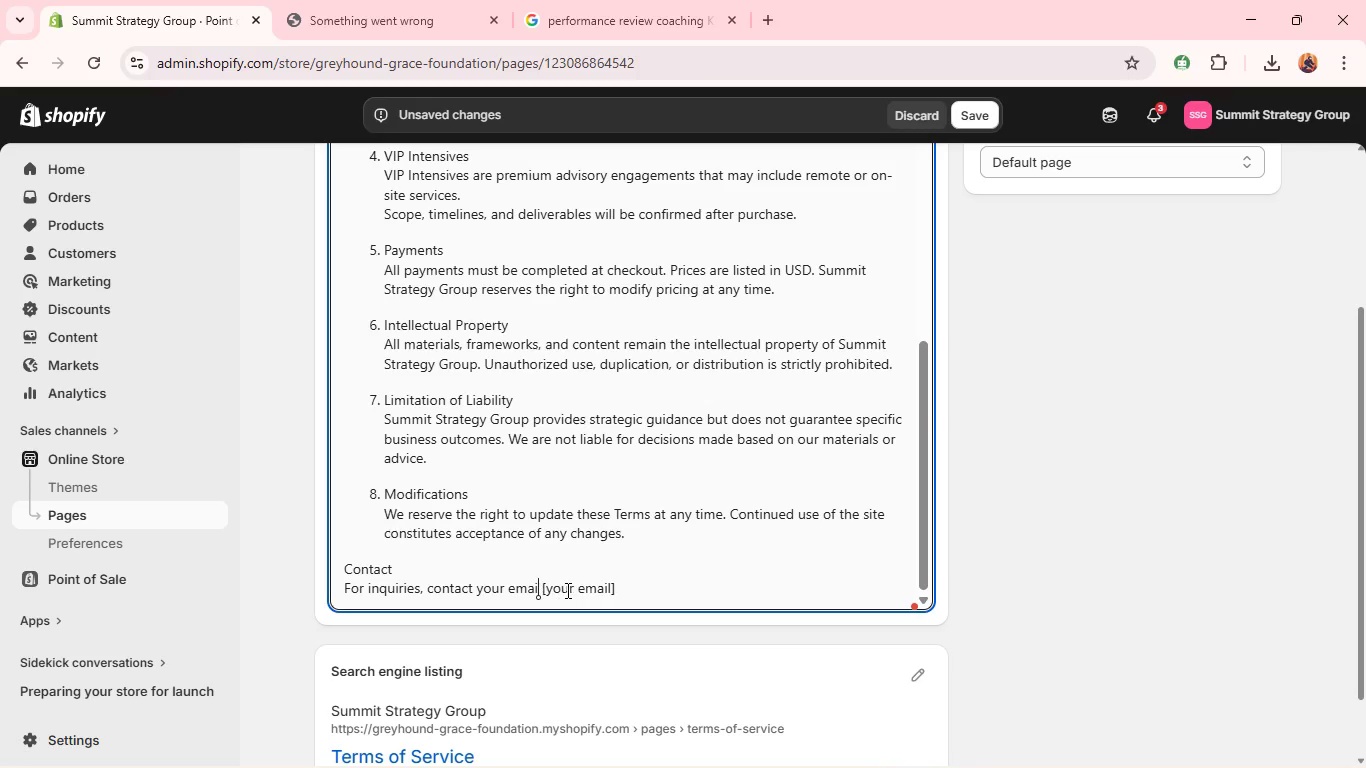 
key(Backspace)
 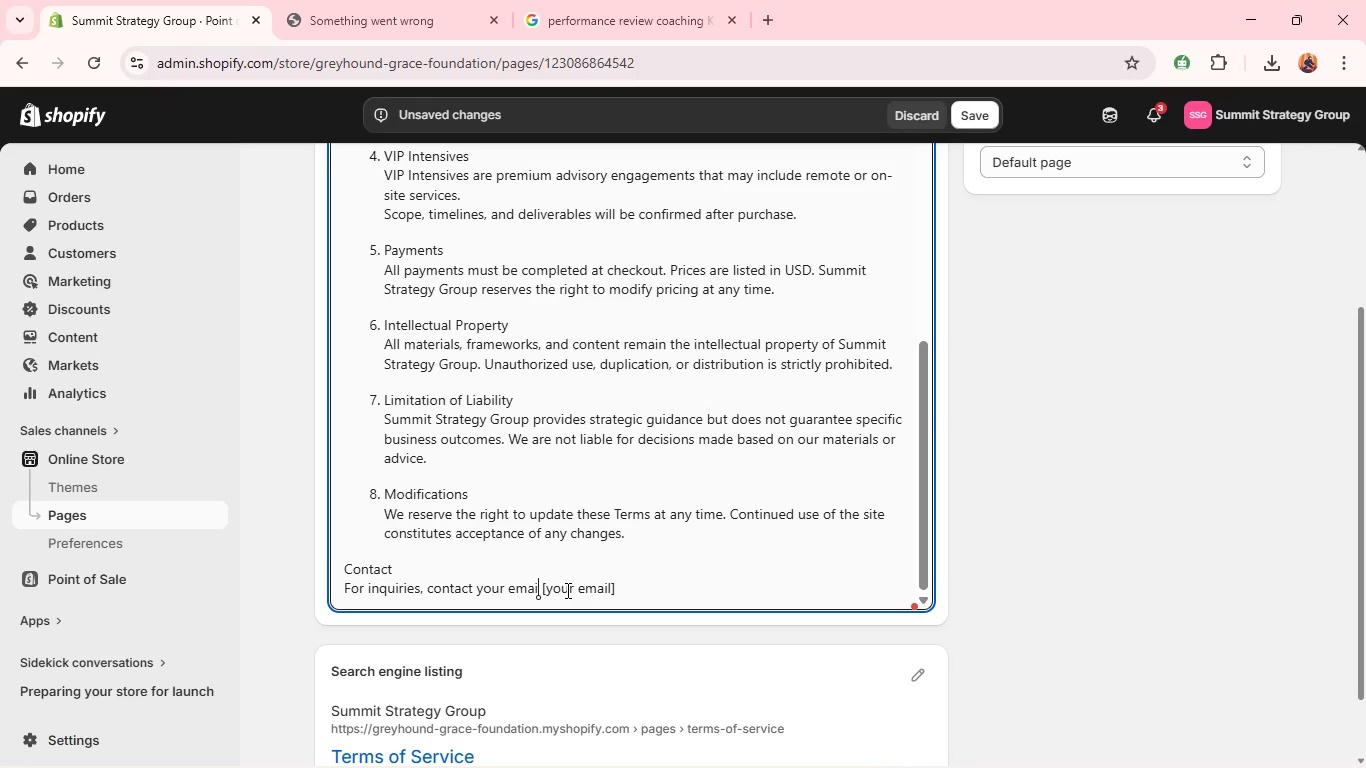 
key(Backspace)
 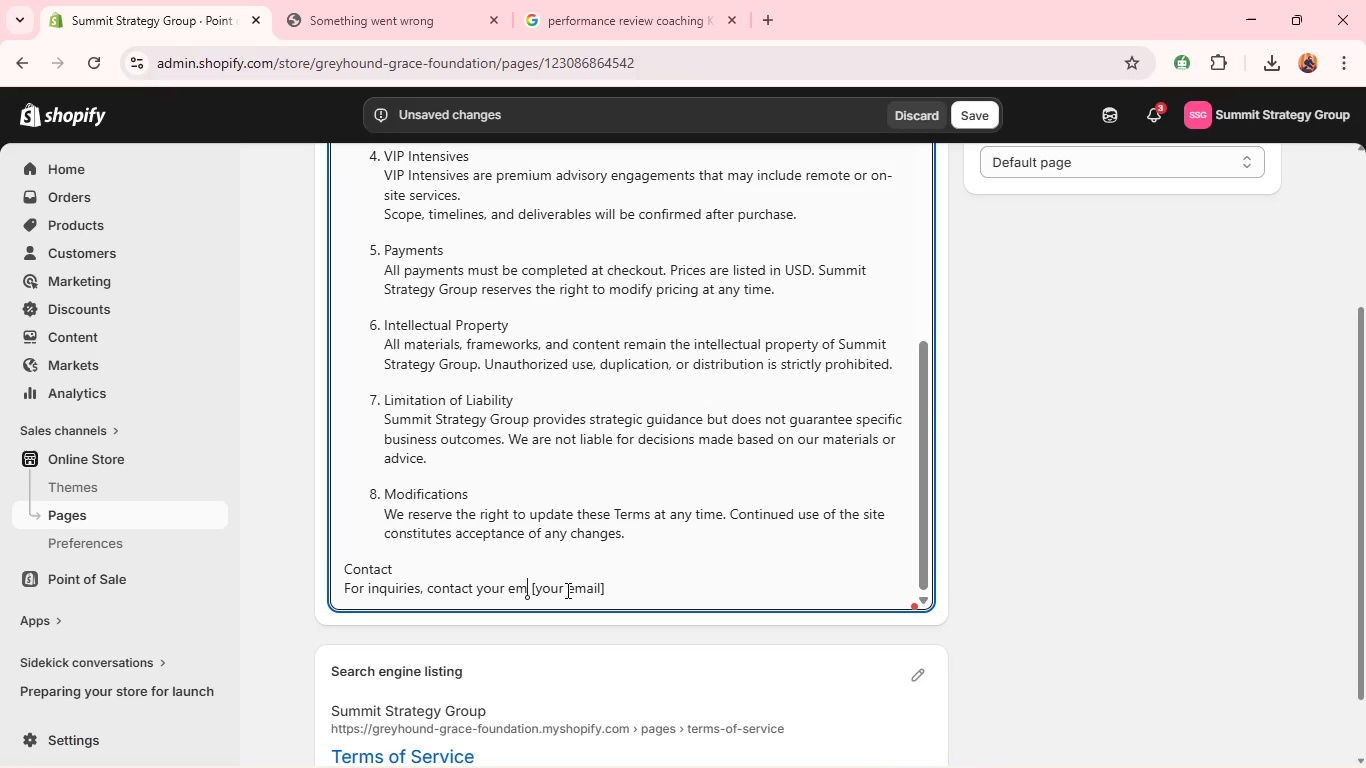 
key(Backspace)
 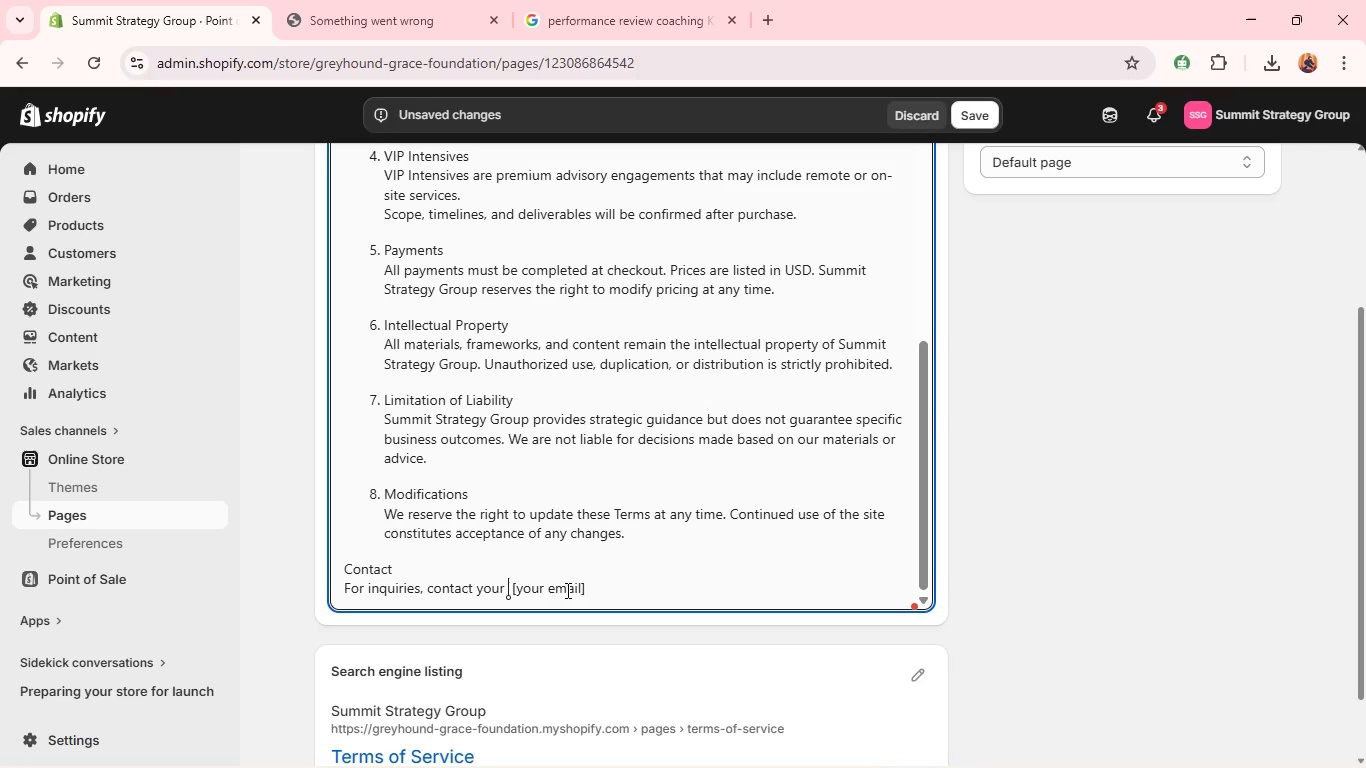 
key(Backspace)
 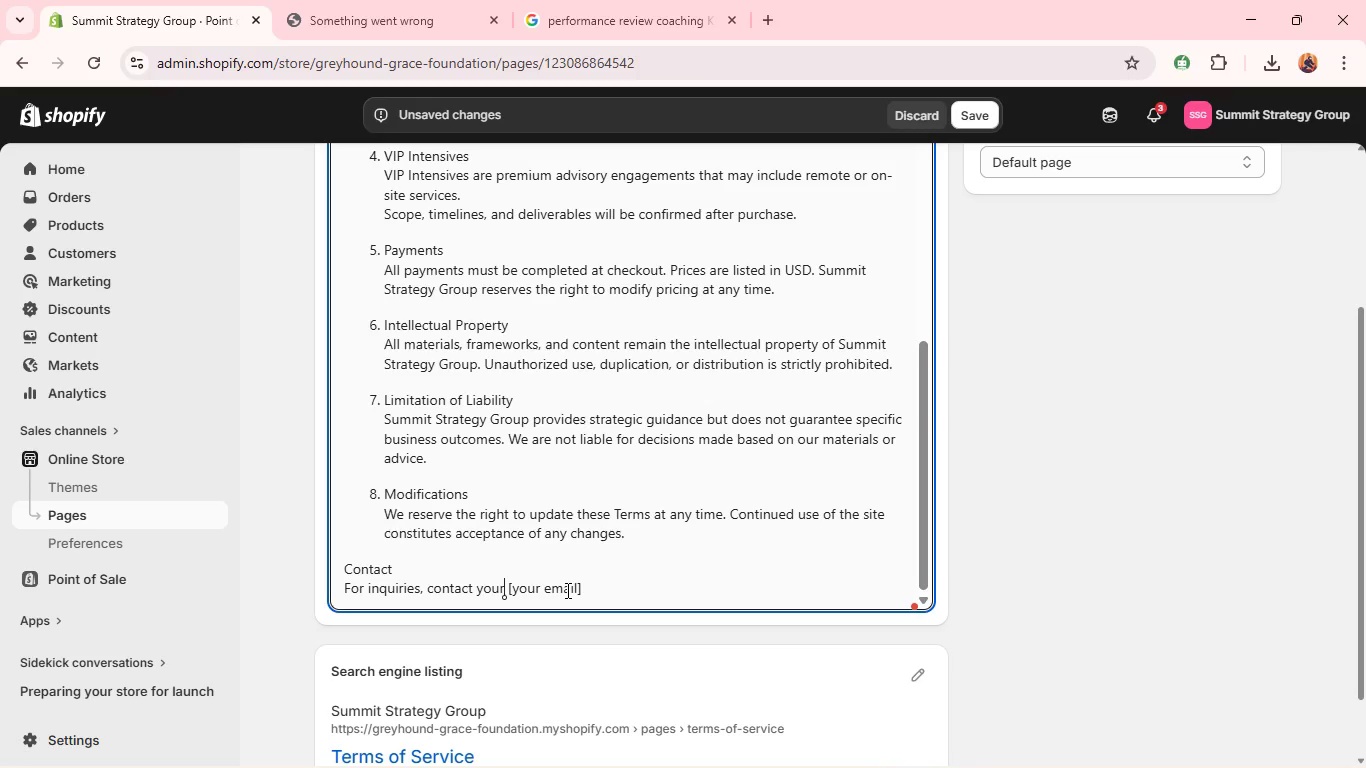 
key(Backspace)
 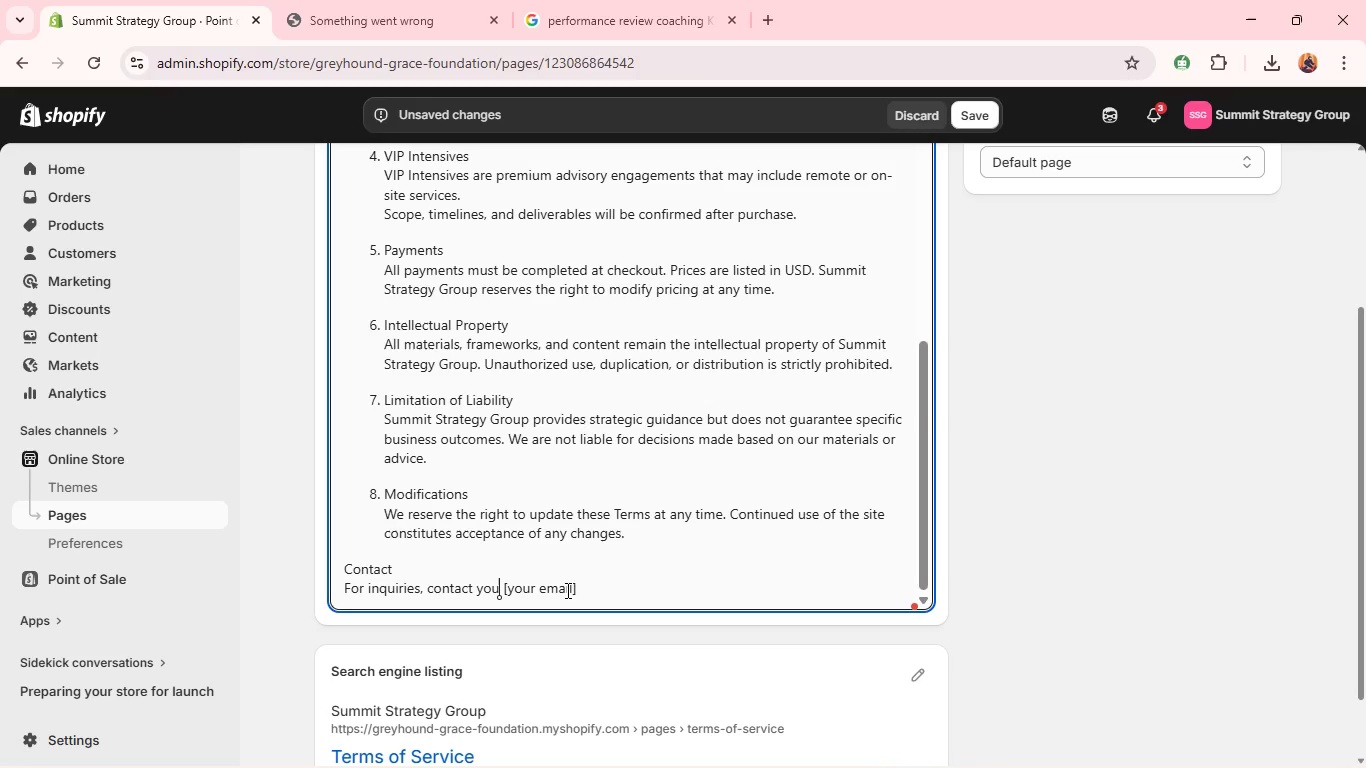 
key(Backspace)
 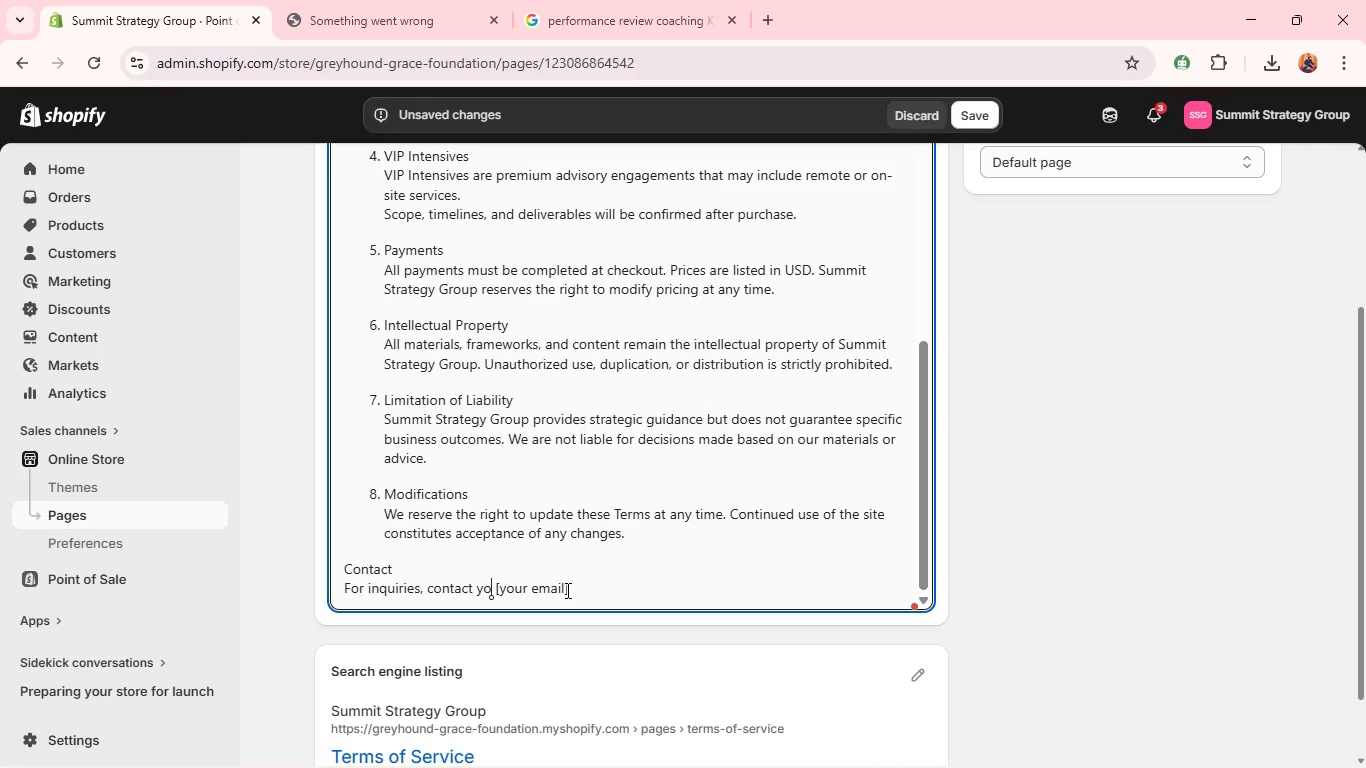 
key(Backspace)
 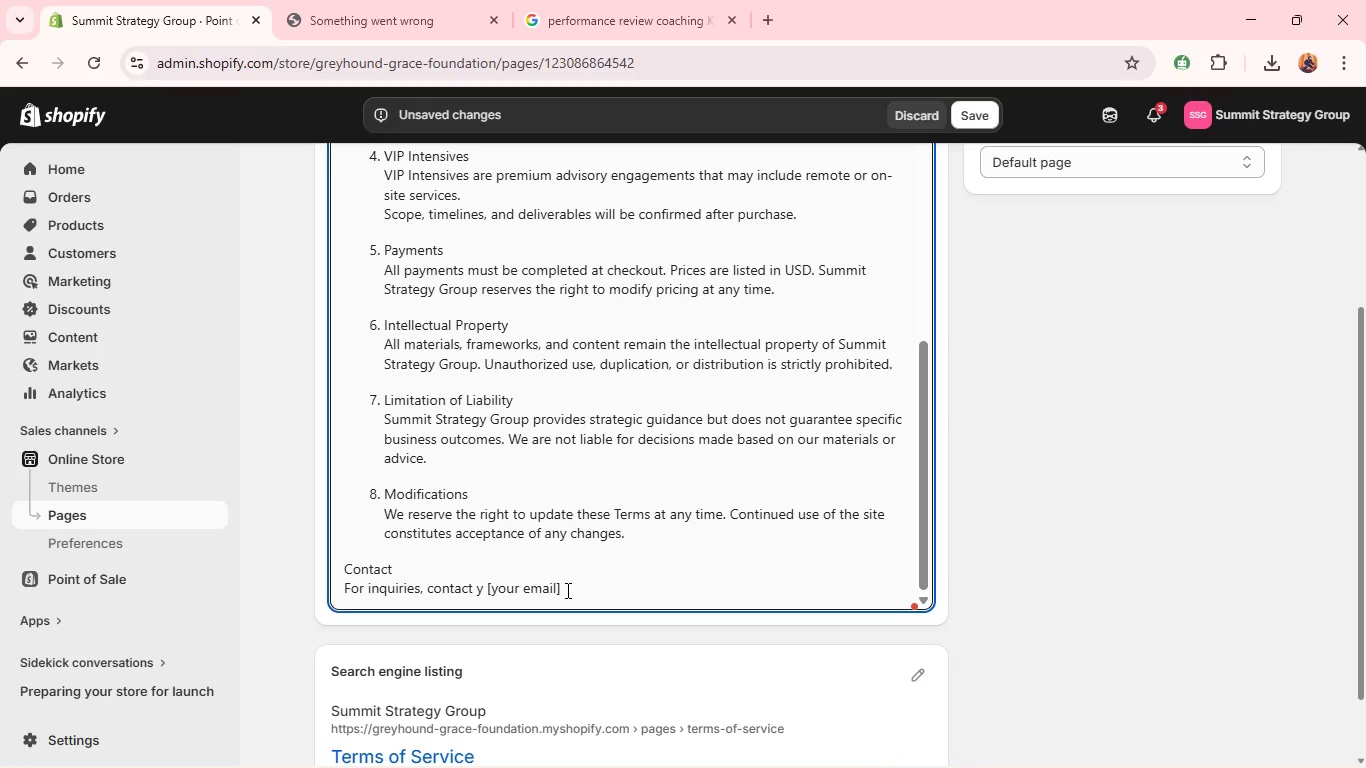 
key(Backspace)
 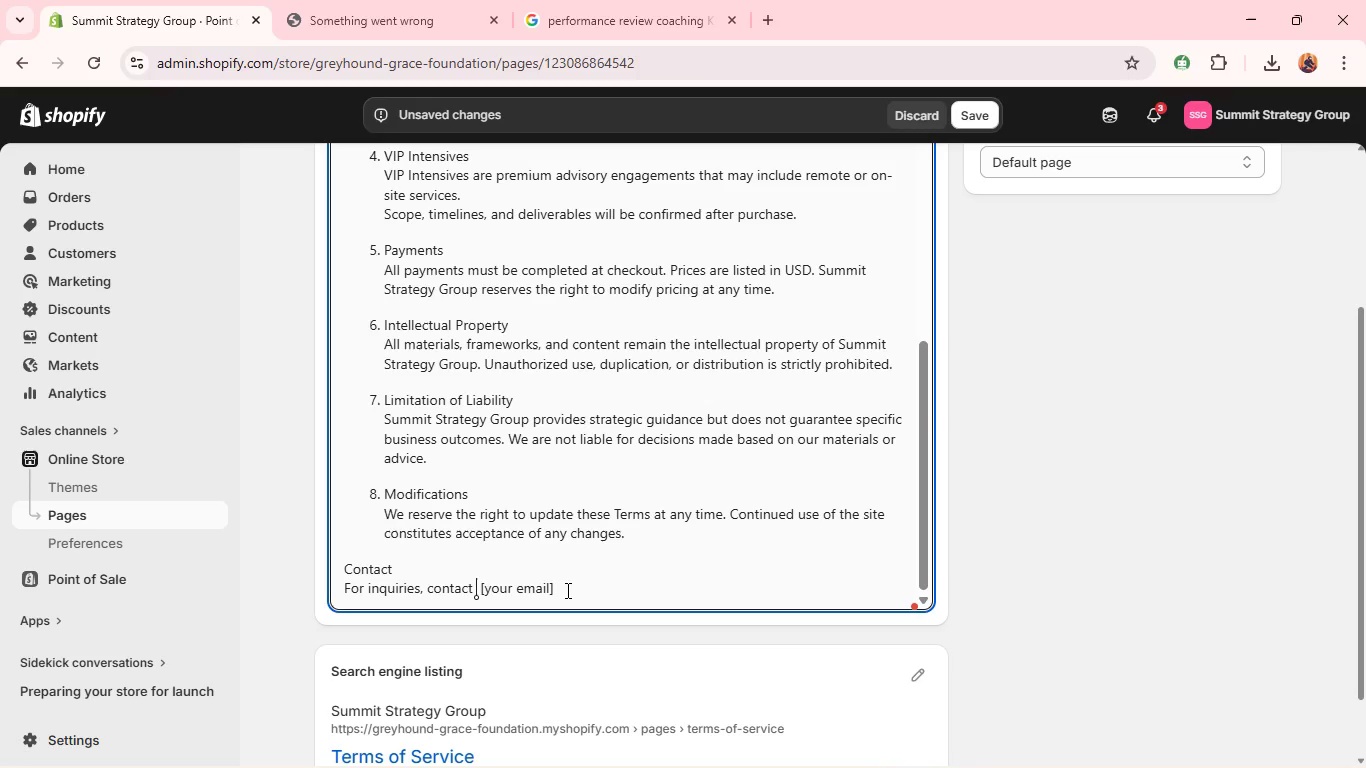 
key(Backspace)
 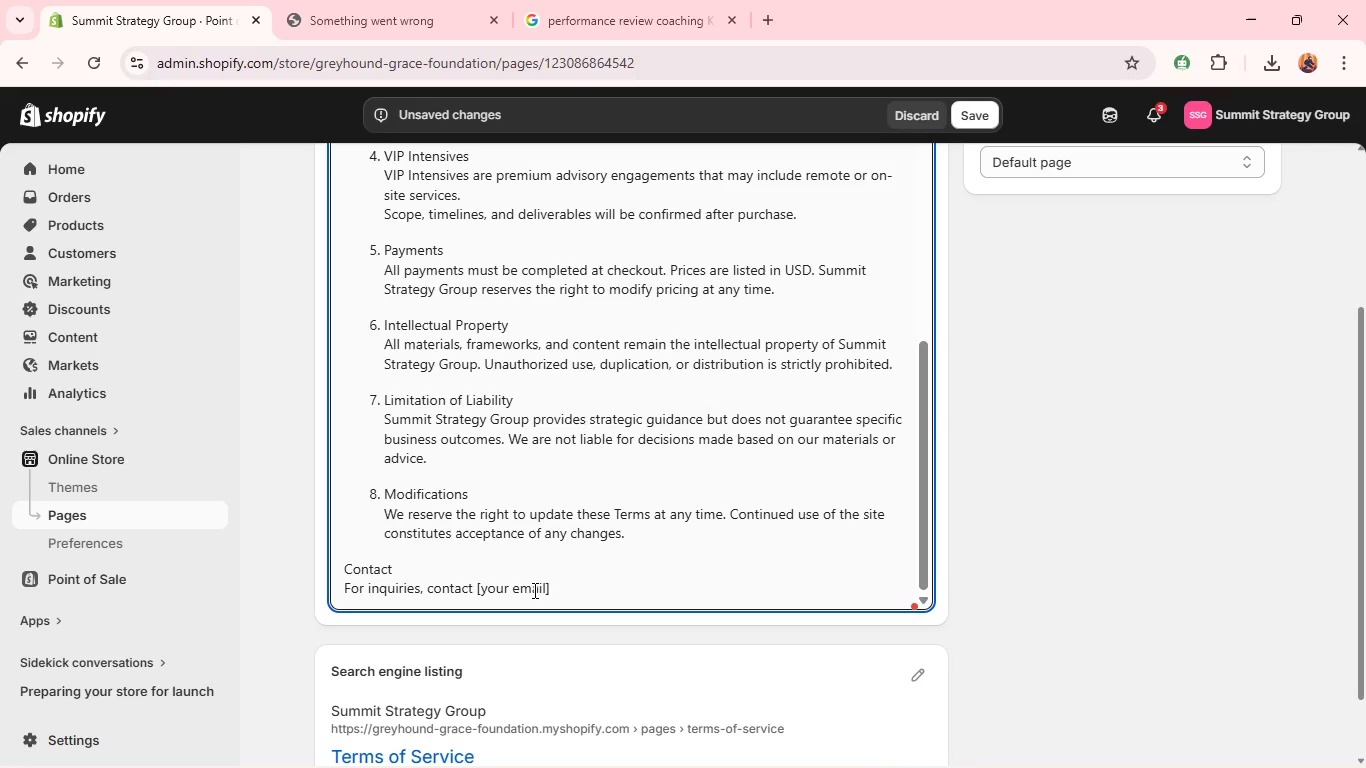 
left_click([533, 590])
 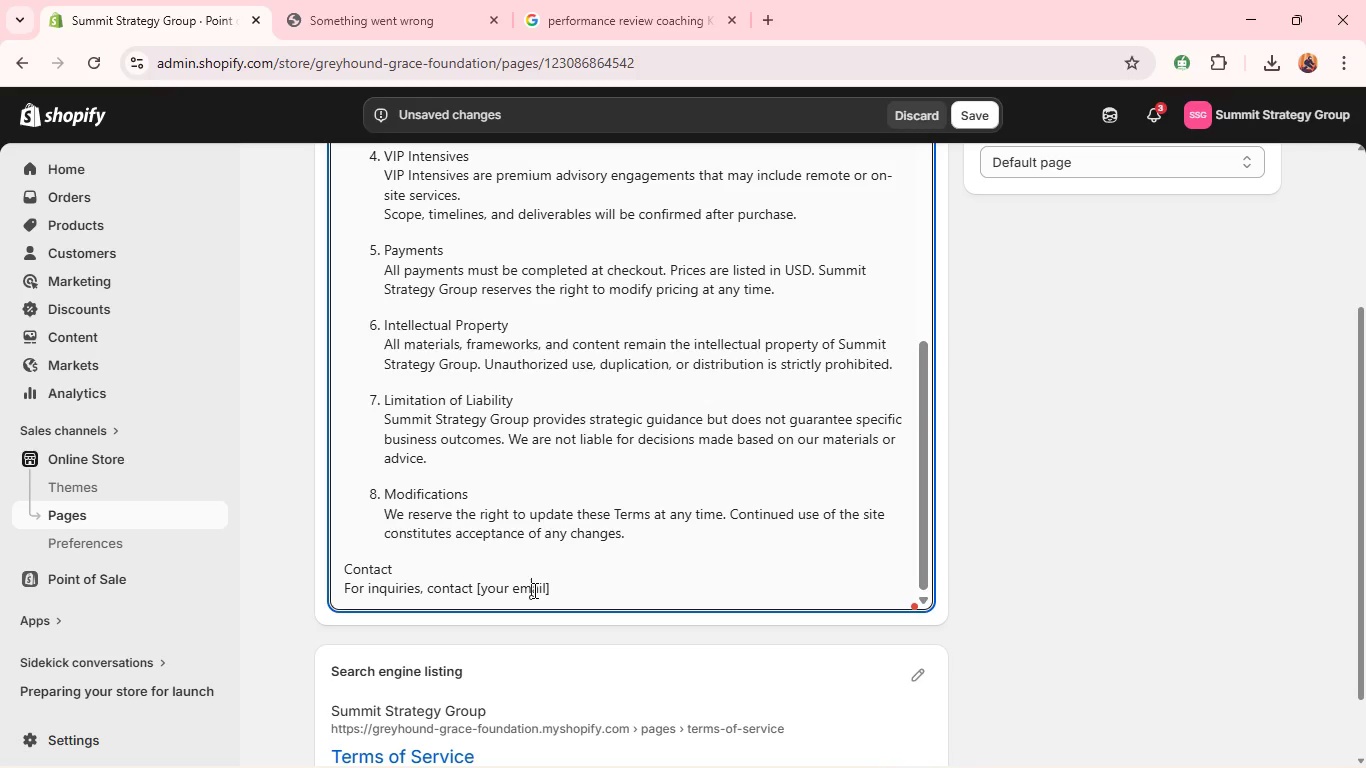 
key(Backspace)
 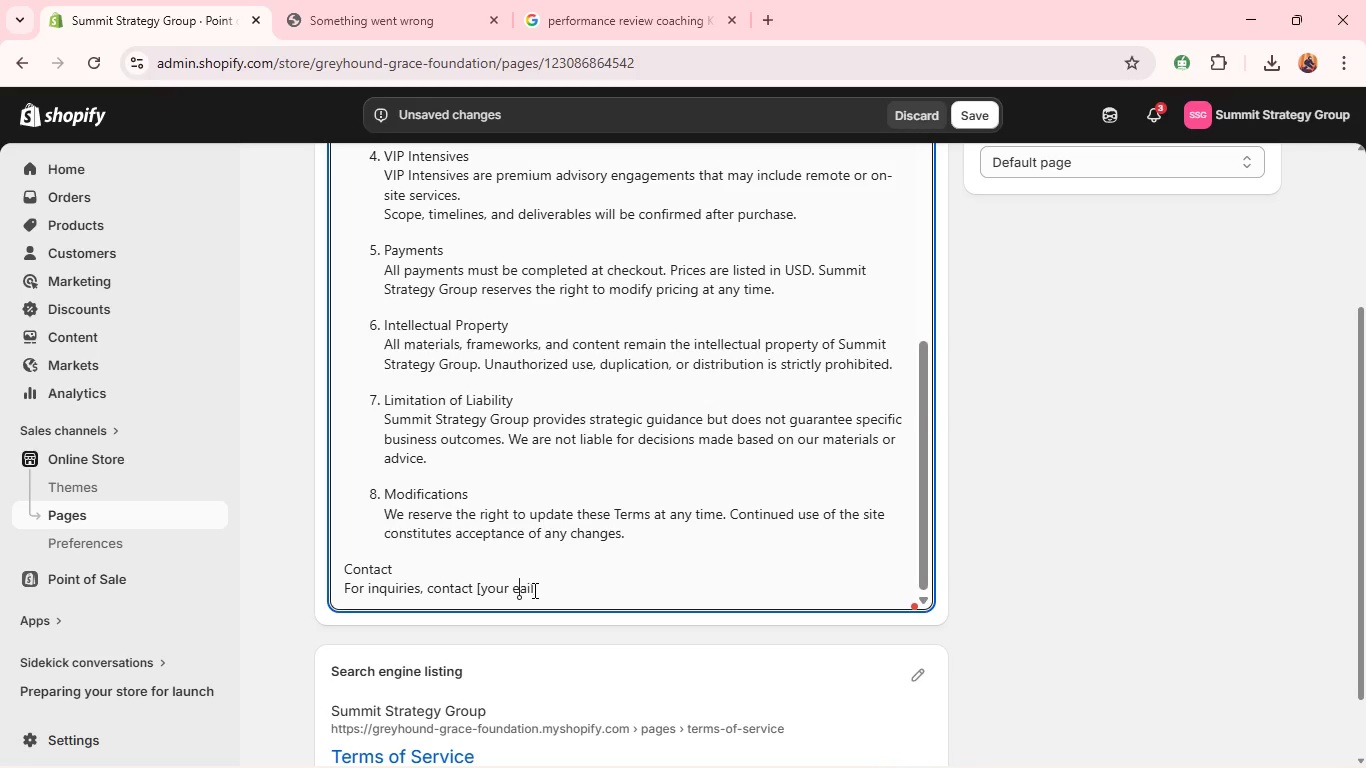 
key(Backspace)
 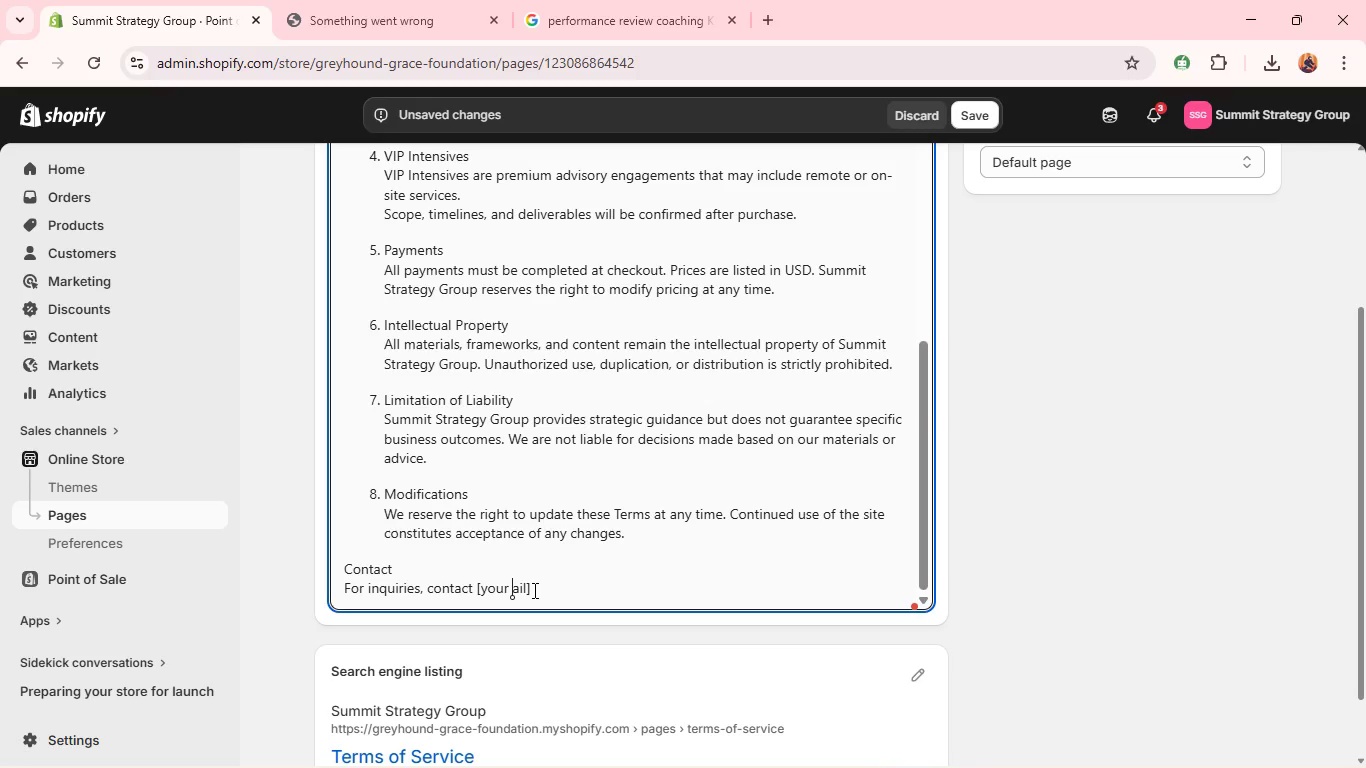 
key(Backspace)
 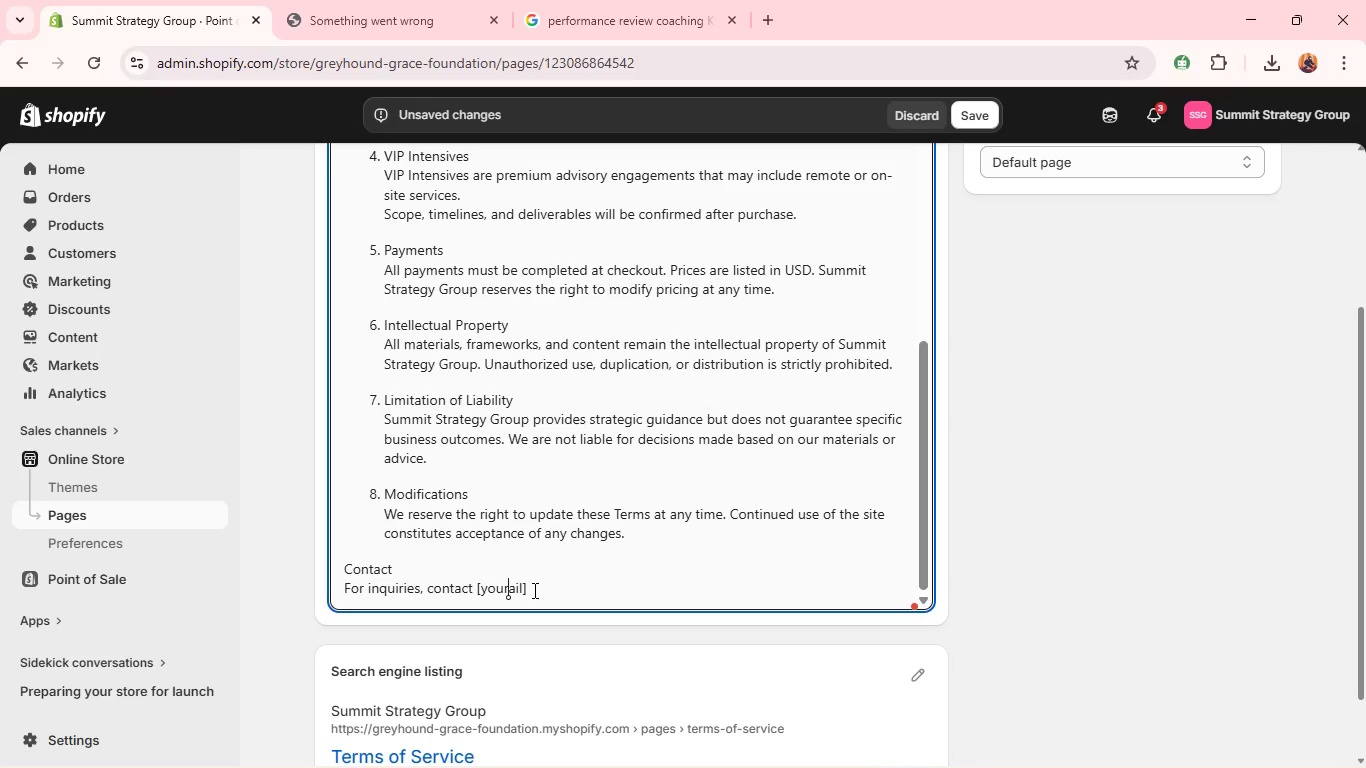 
key(Backspace)
 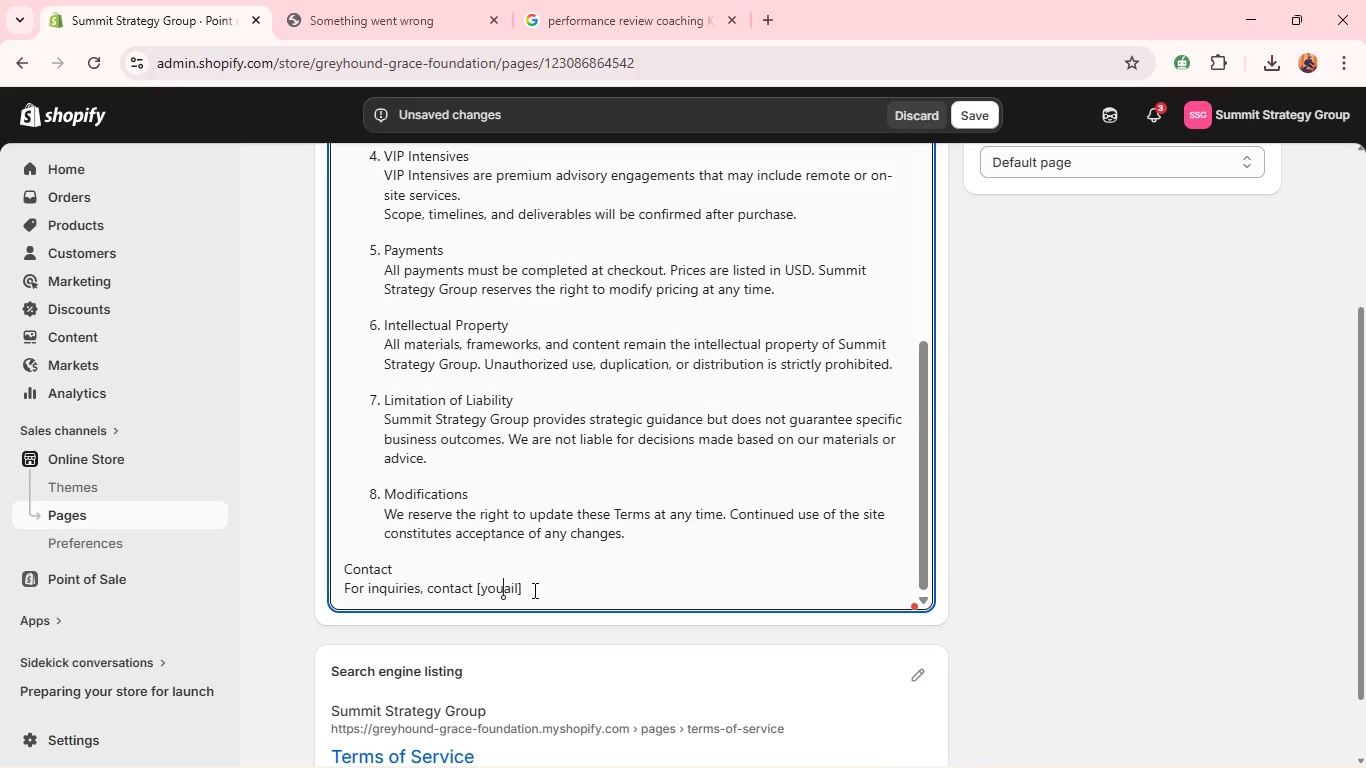 
key(Backspace)
 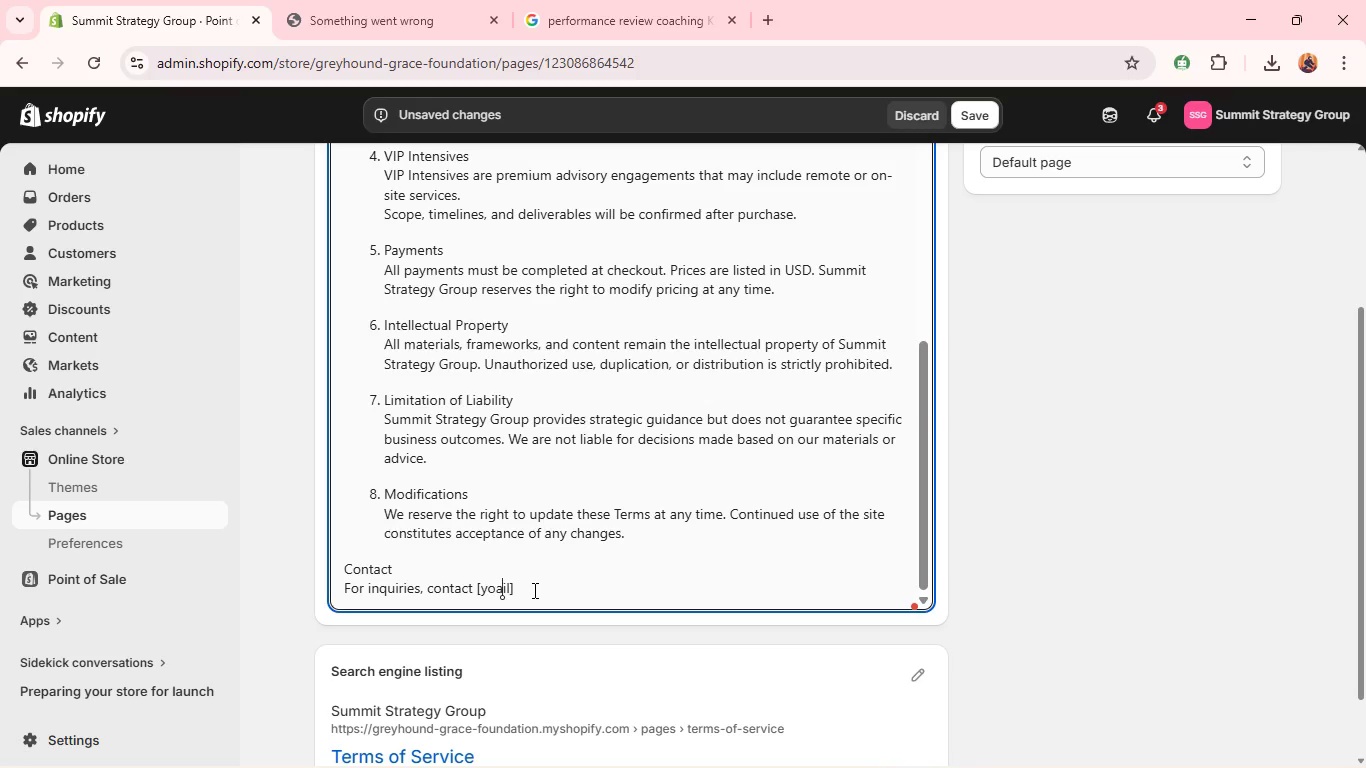 
key(ArrowRight)
 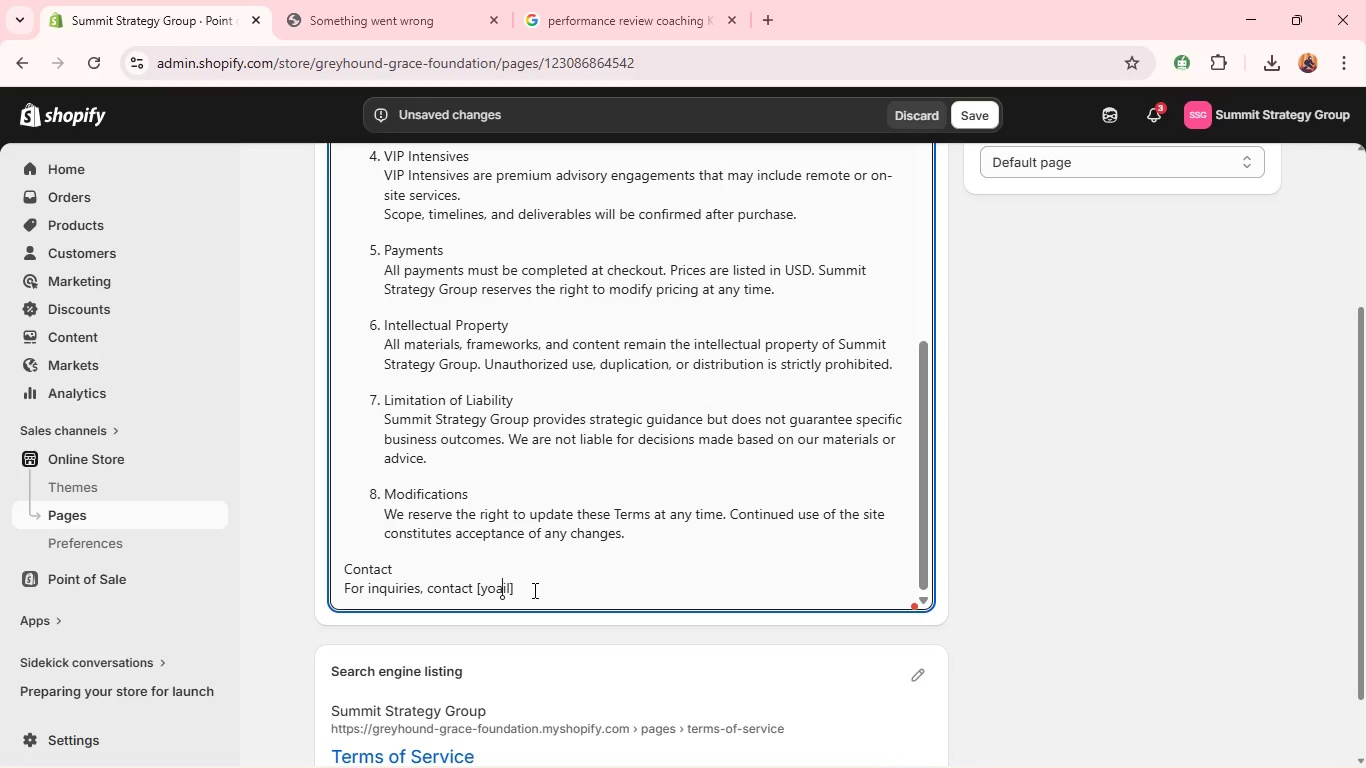 
key(Backspace)
 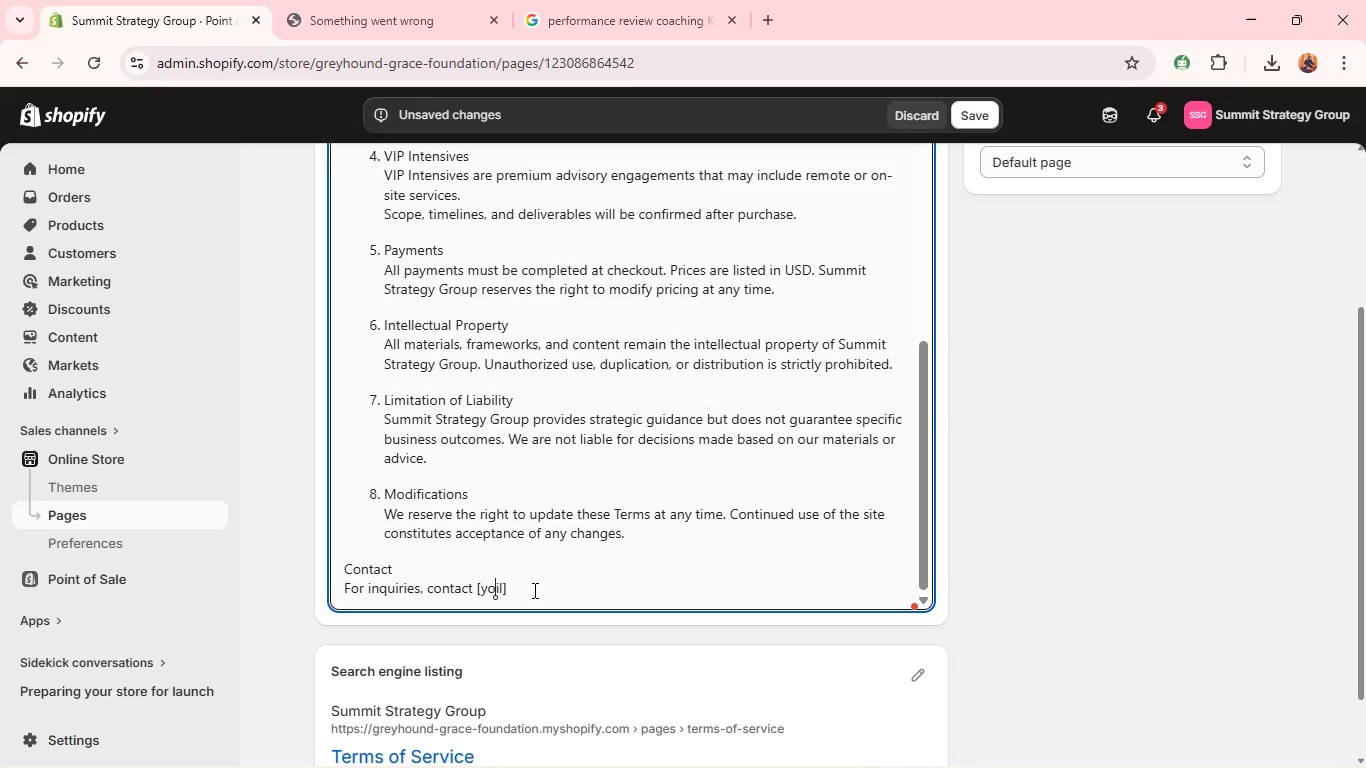 
key(Backspace)
 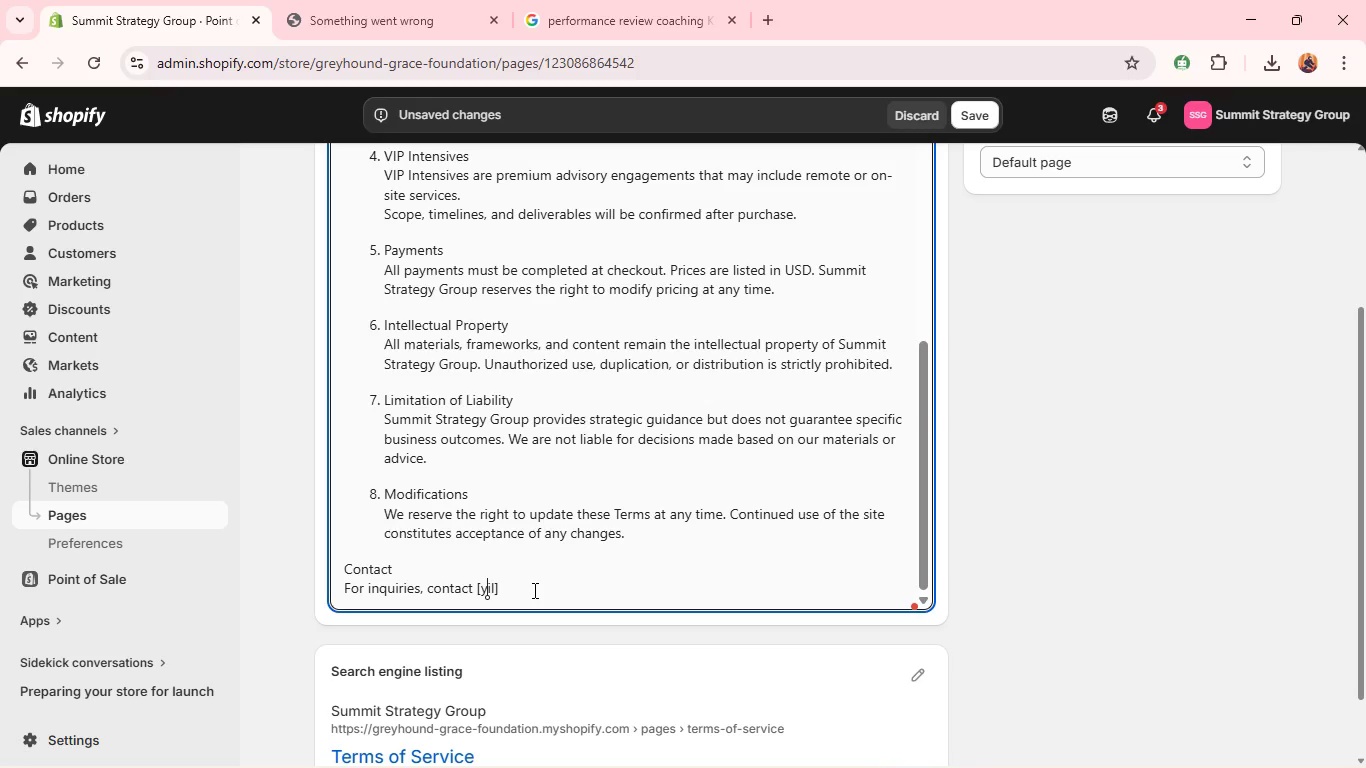 
key(ArrowRight)
 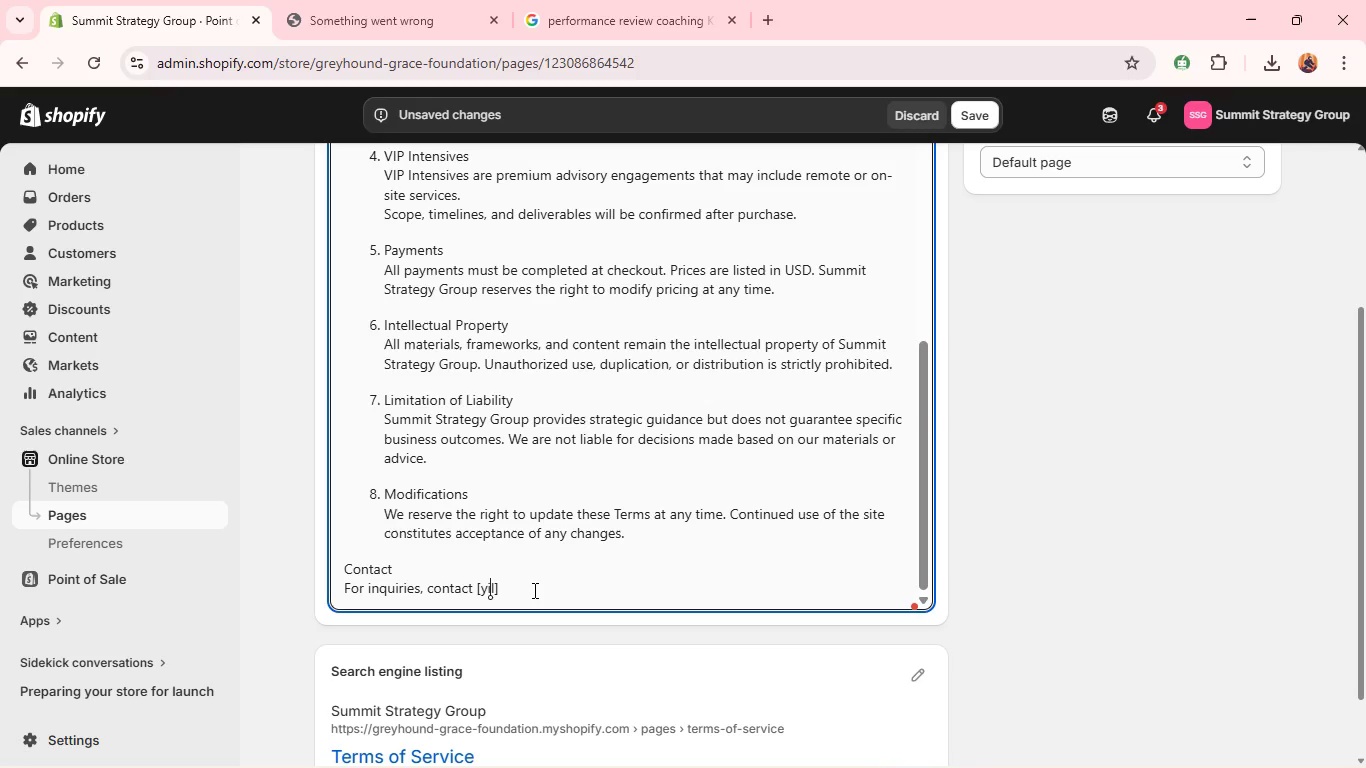 
key(Backspace)
 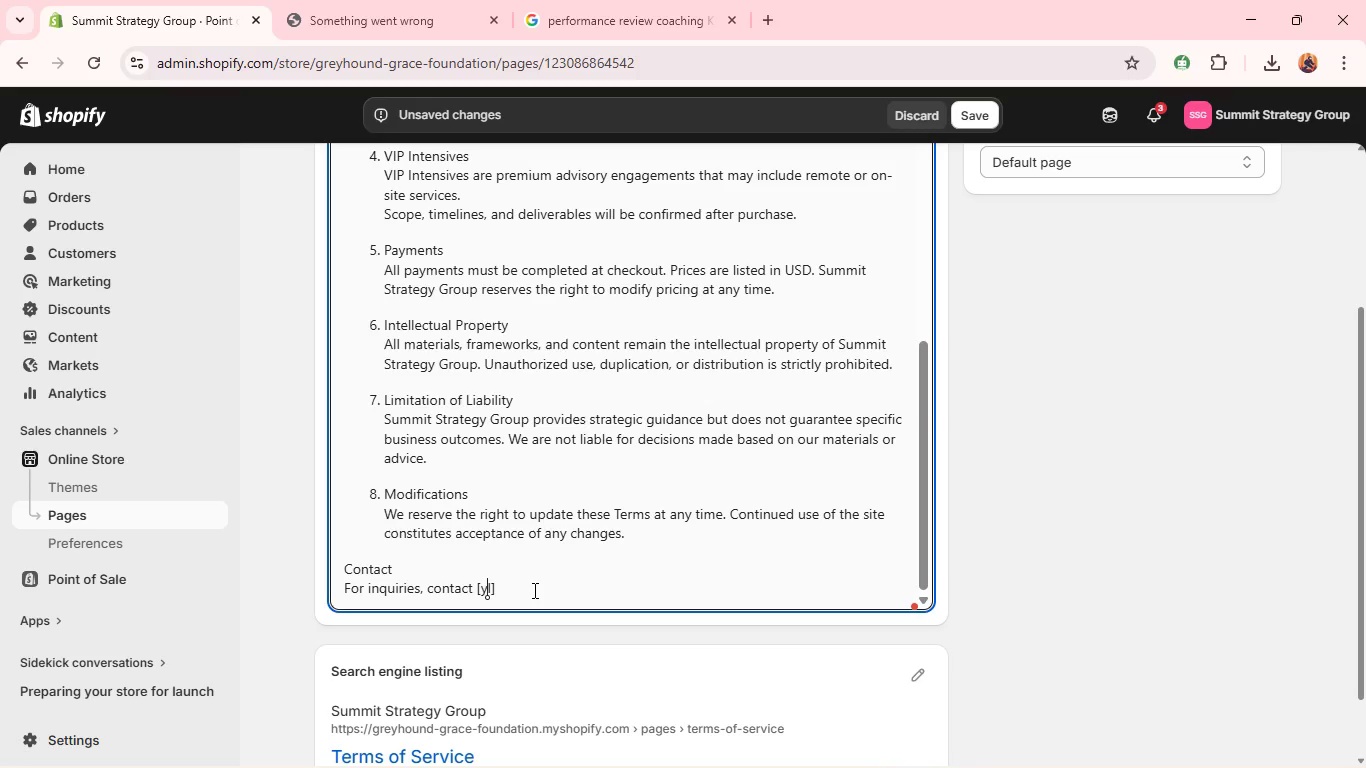 
key(ArrowRight)
 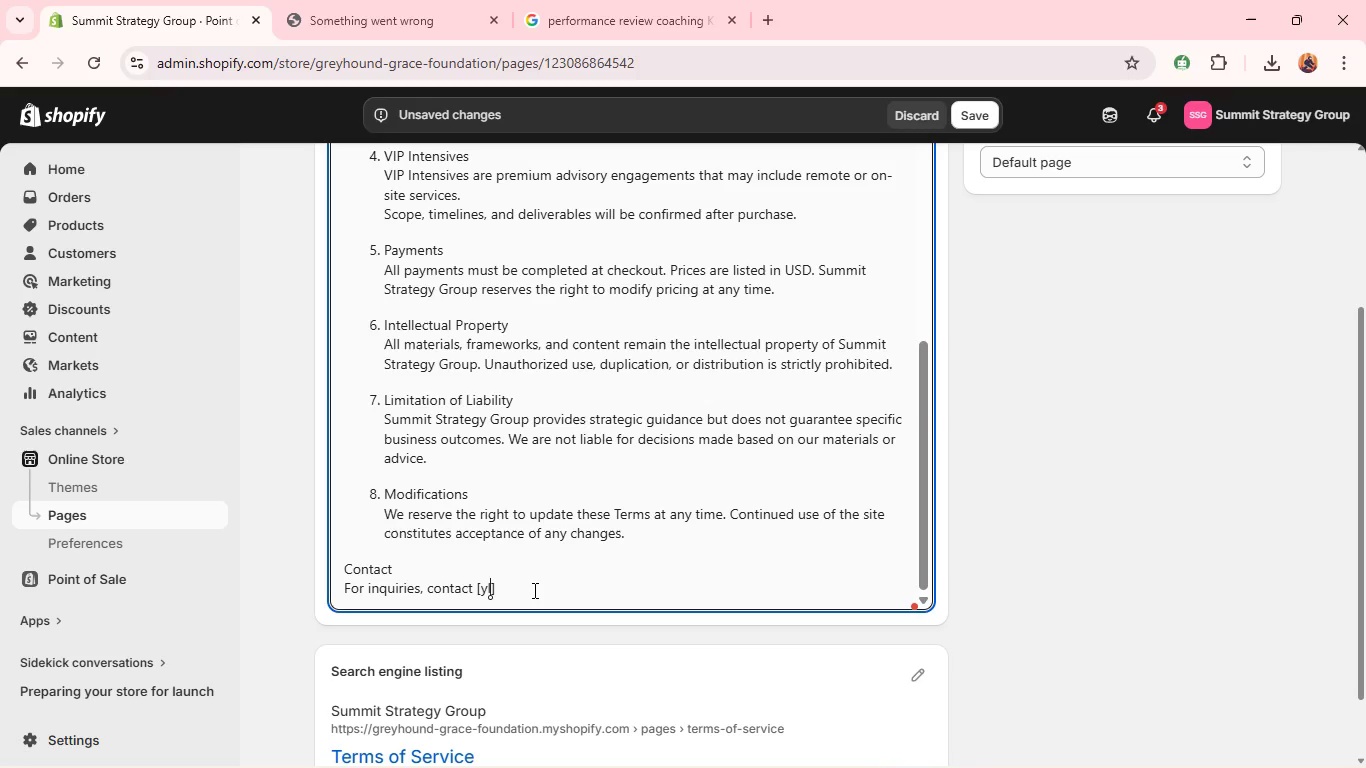 
key(Backspace)
type(abimilli9@gamil.com)
 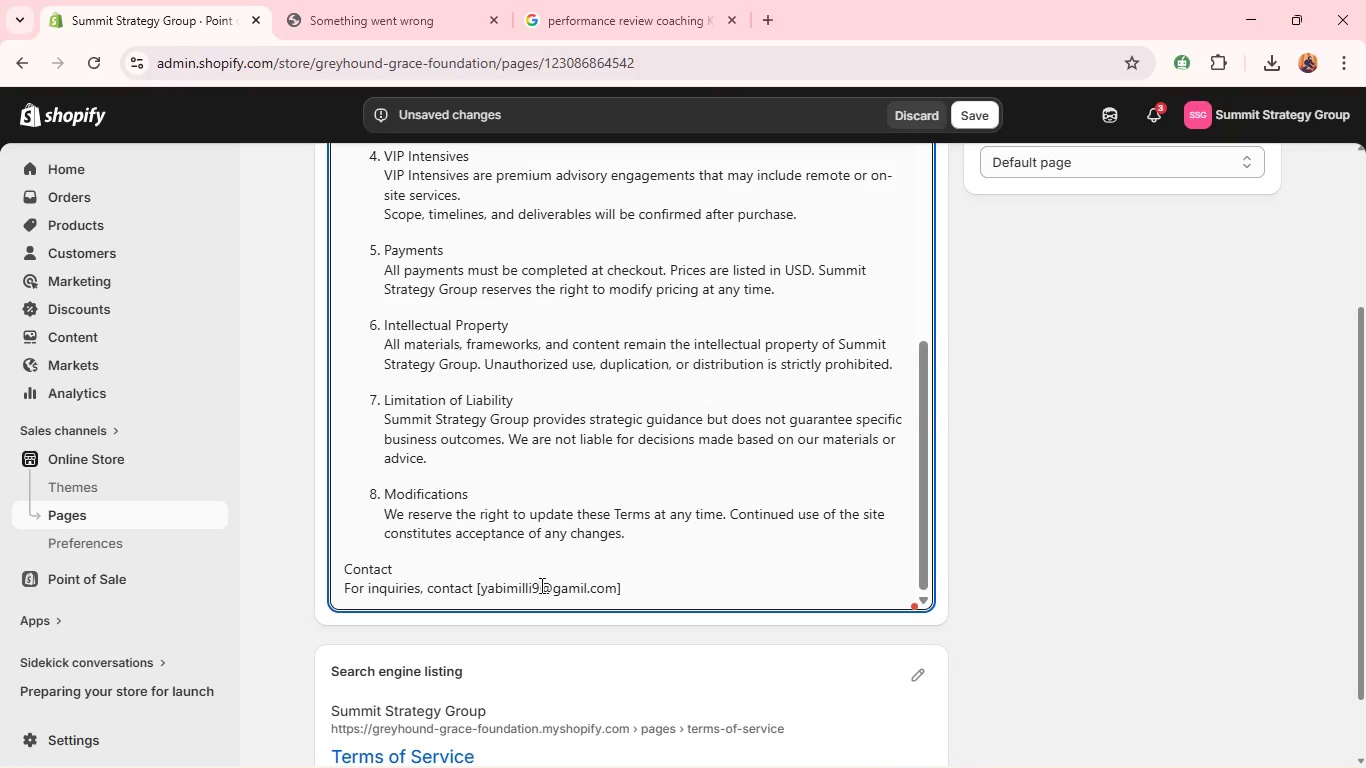 
left_click([455, 370])
 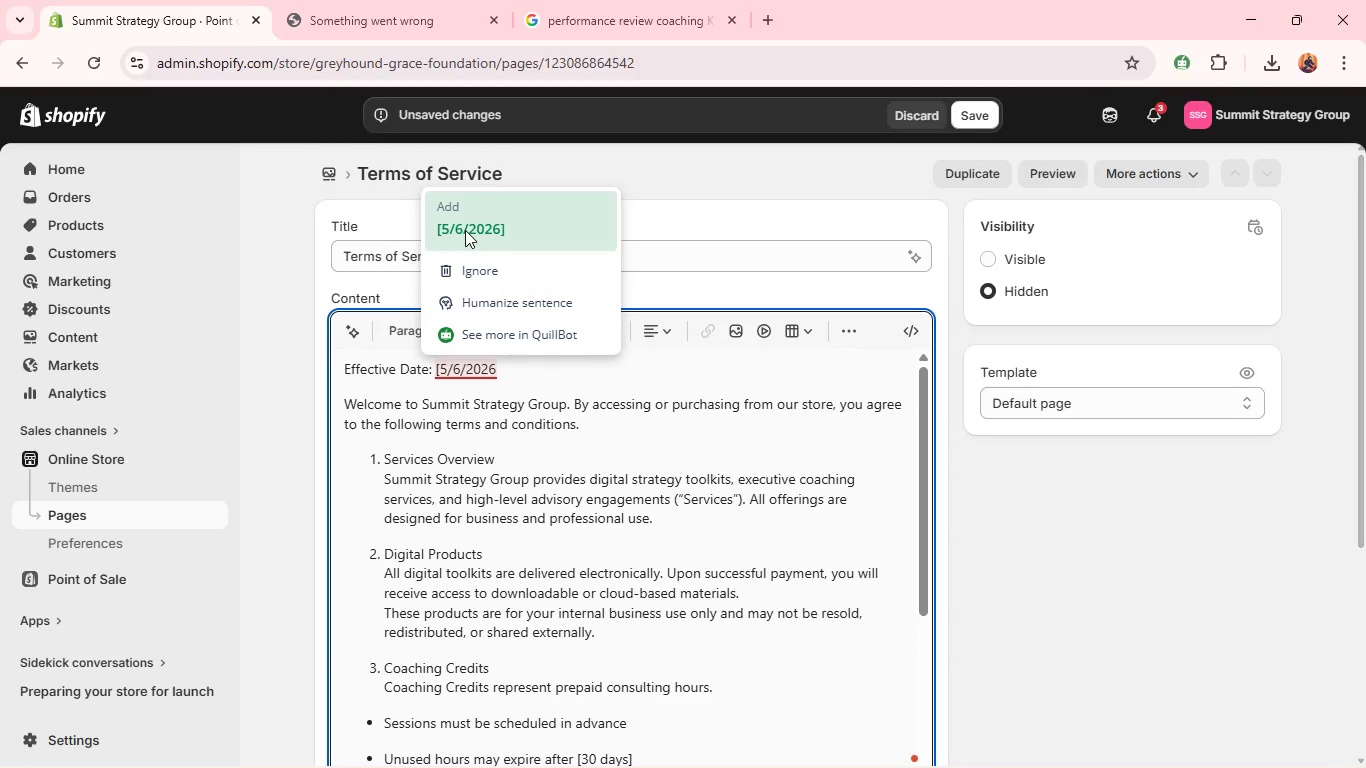 
left_click([465, 230])
 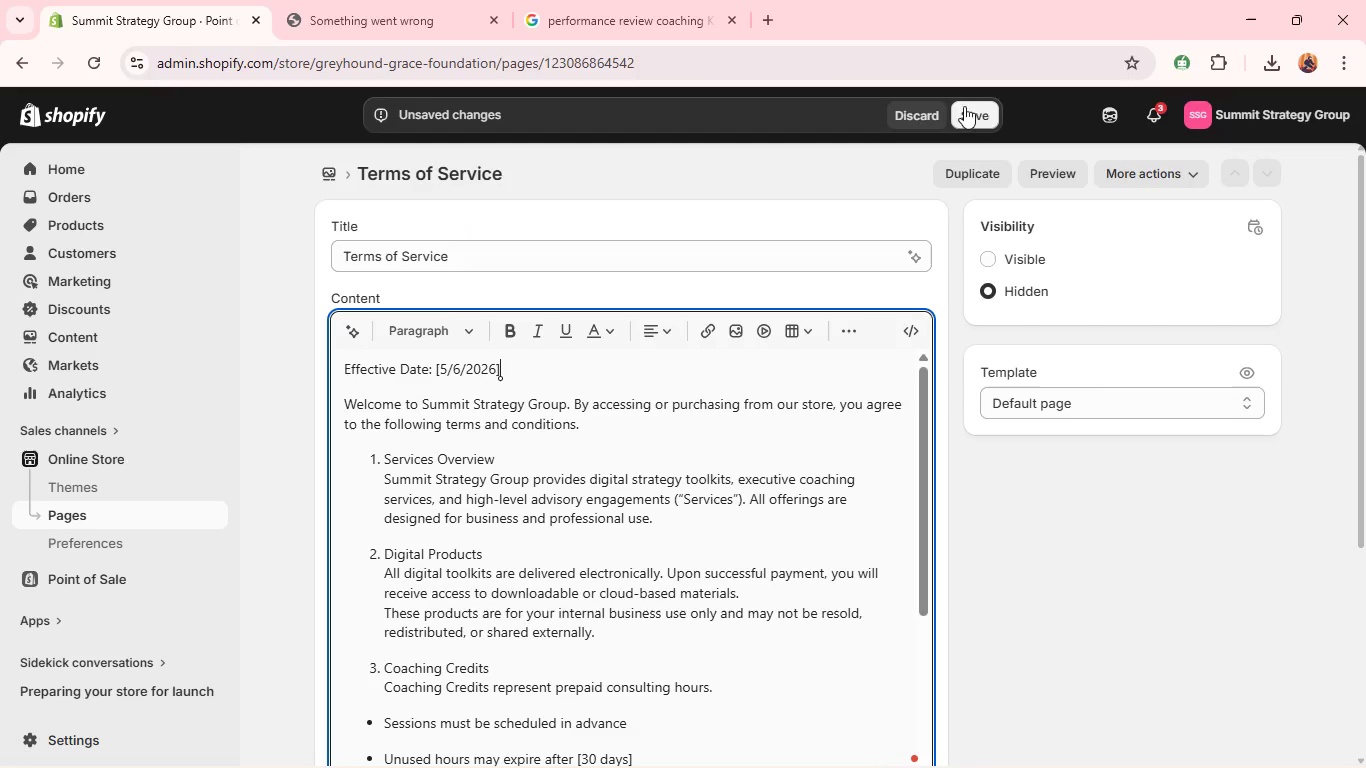 
left_click([976, 112])
 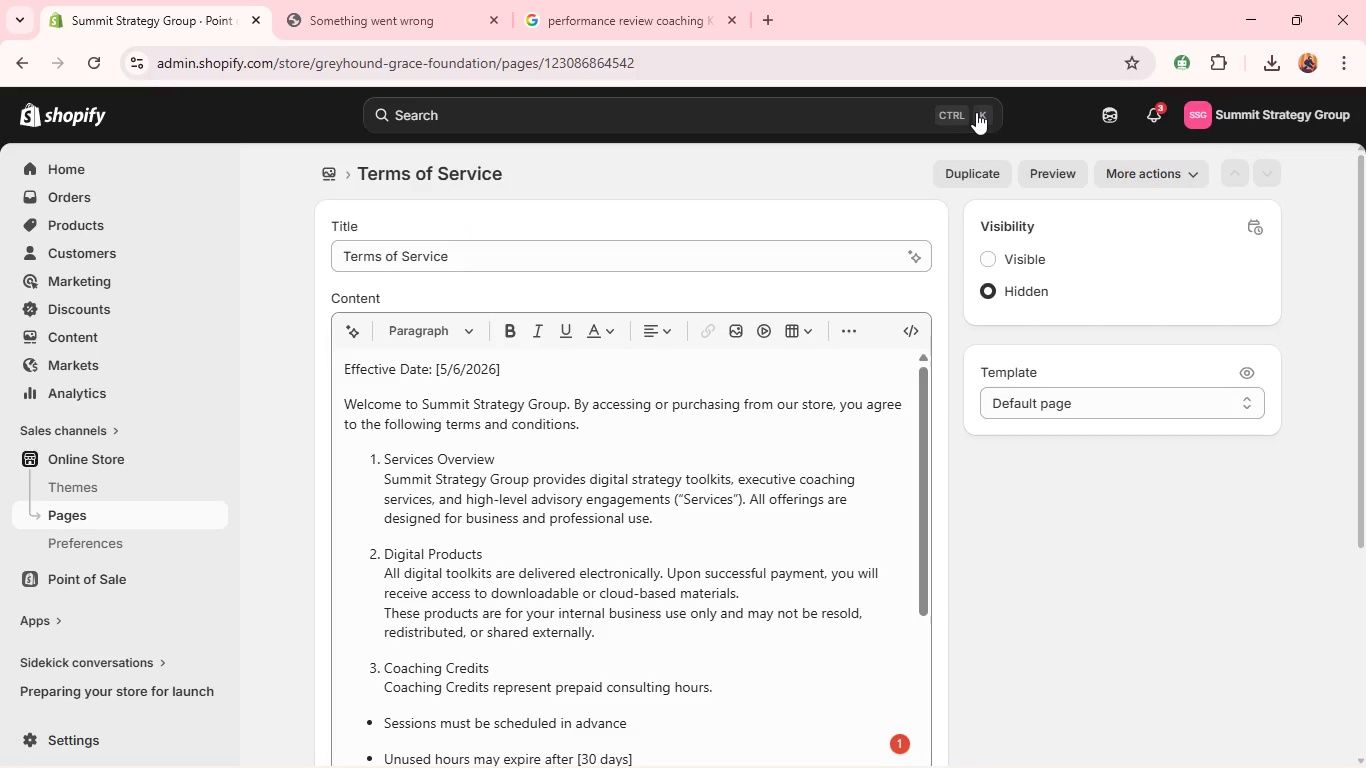 
wait(11.5)
 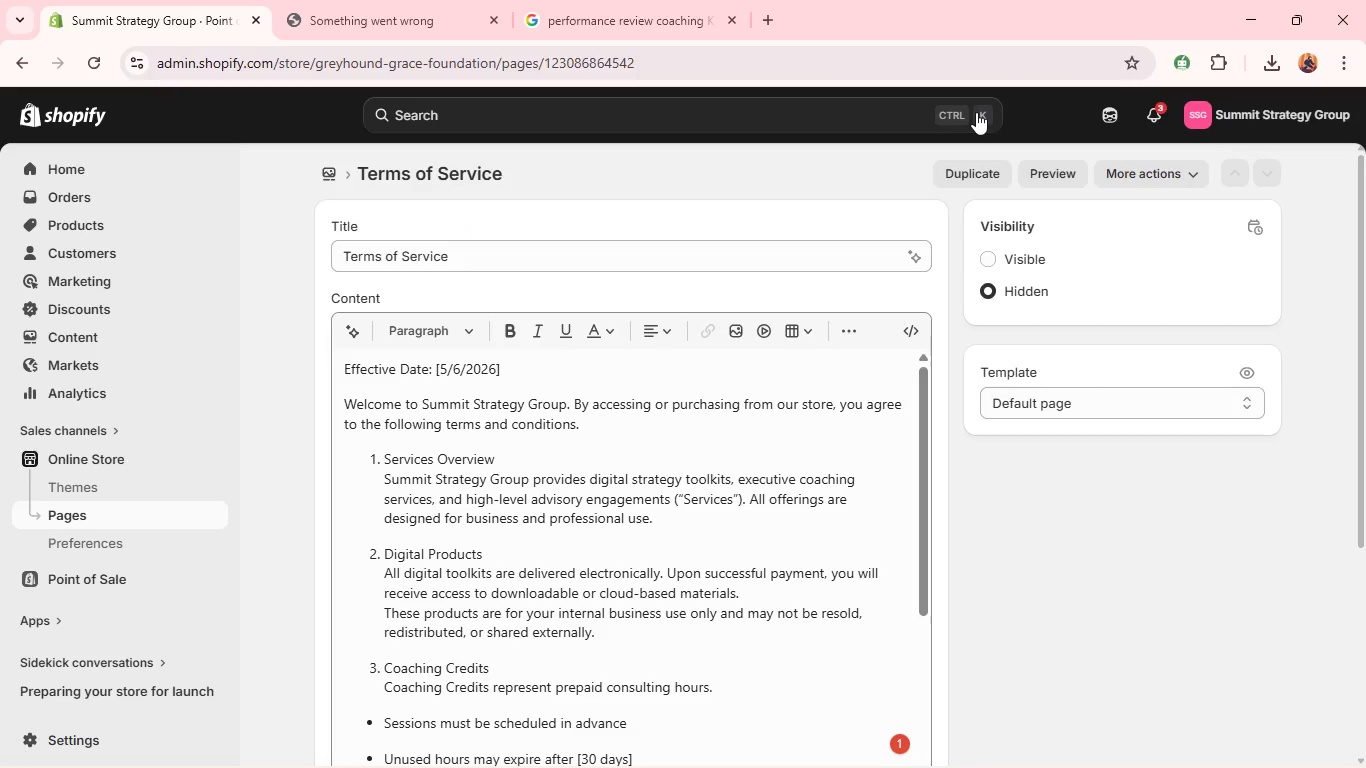 
left_click([535, 575])
 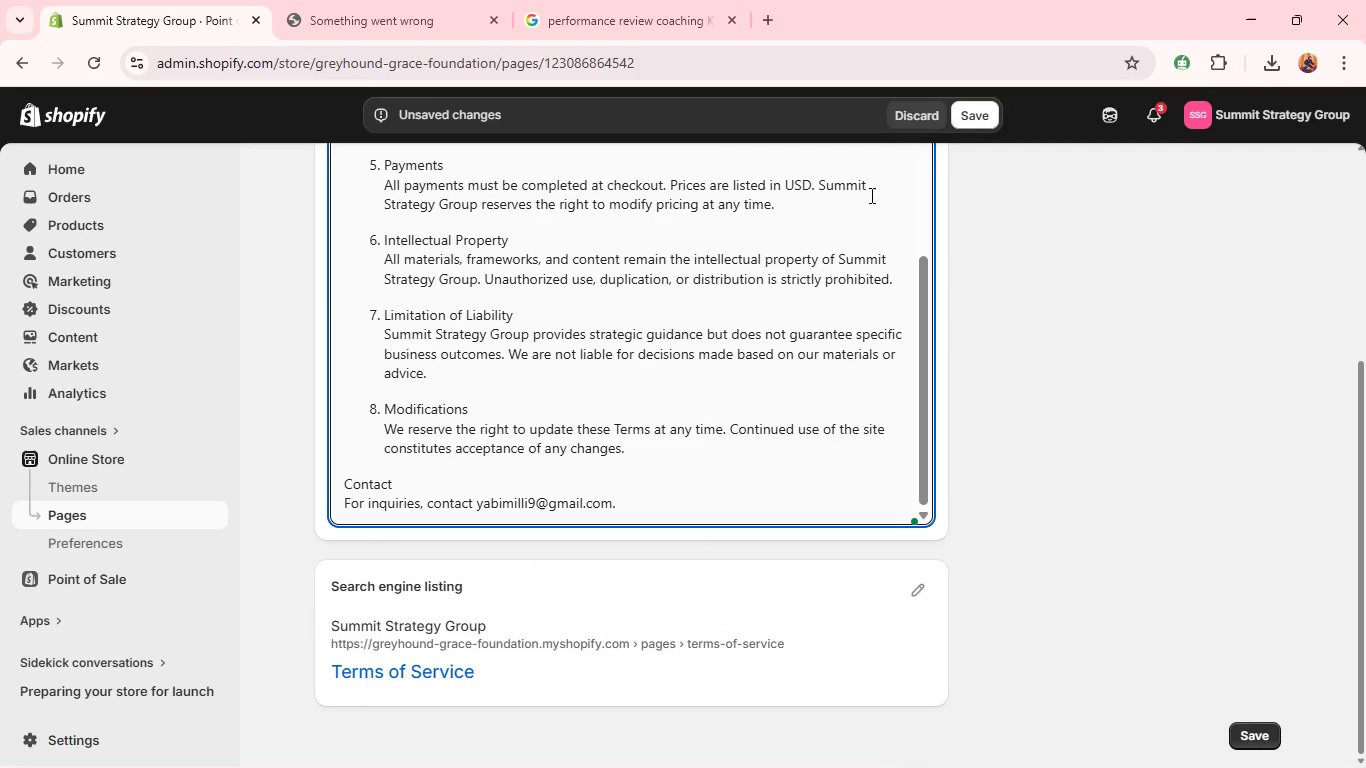 
wait(6.25)
 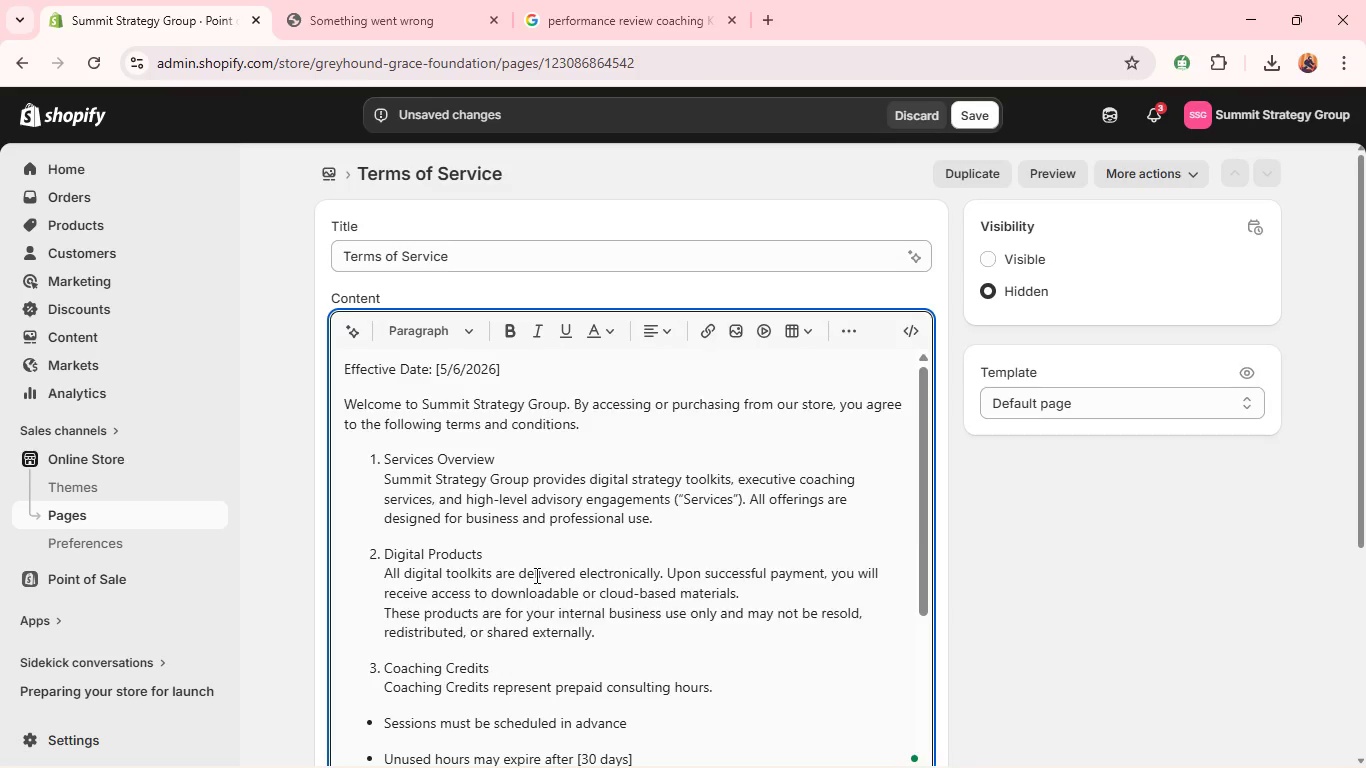 
left_click([966, 111])
 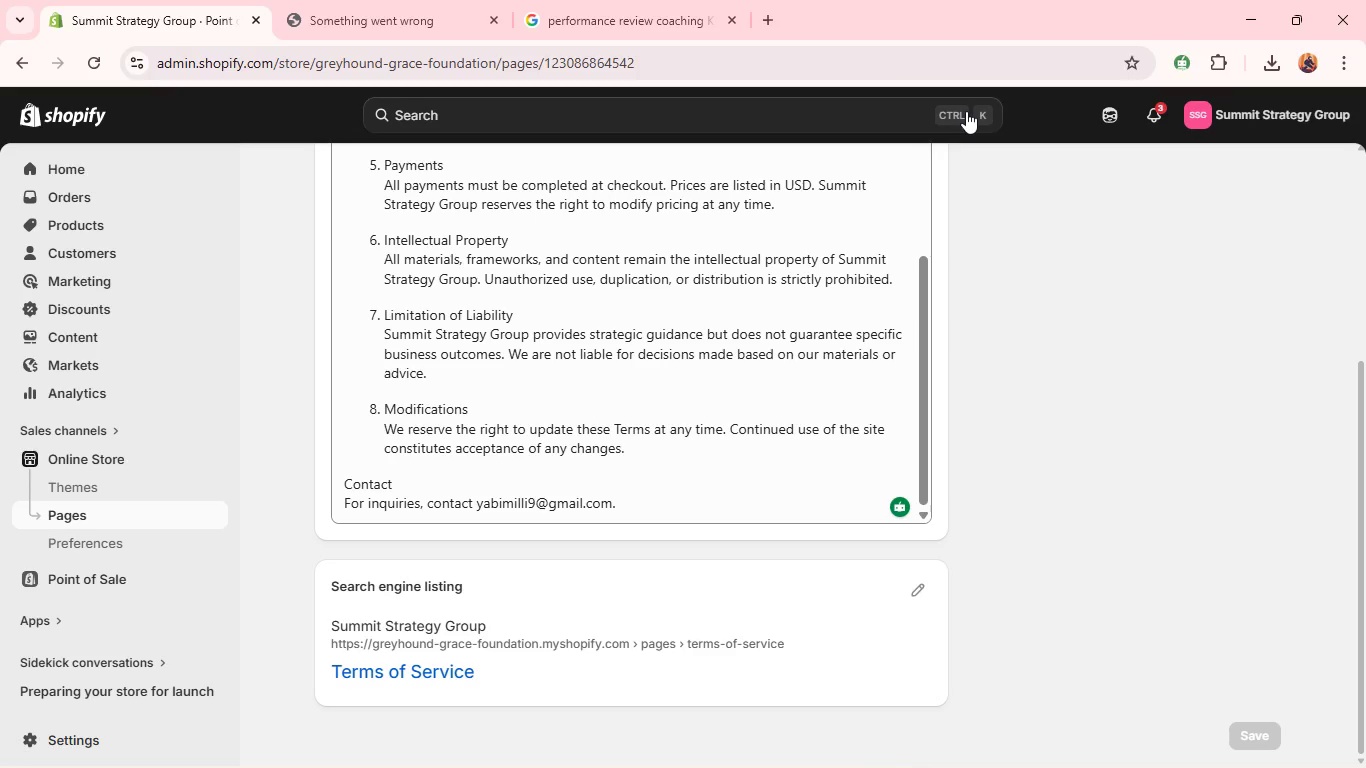 
wait(5.31)
 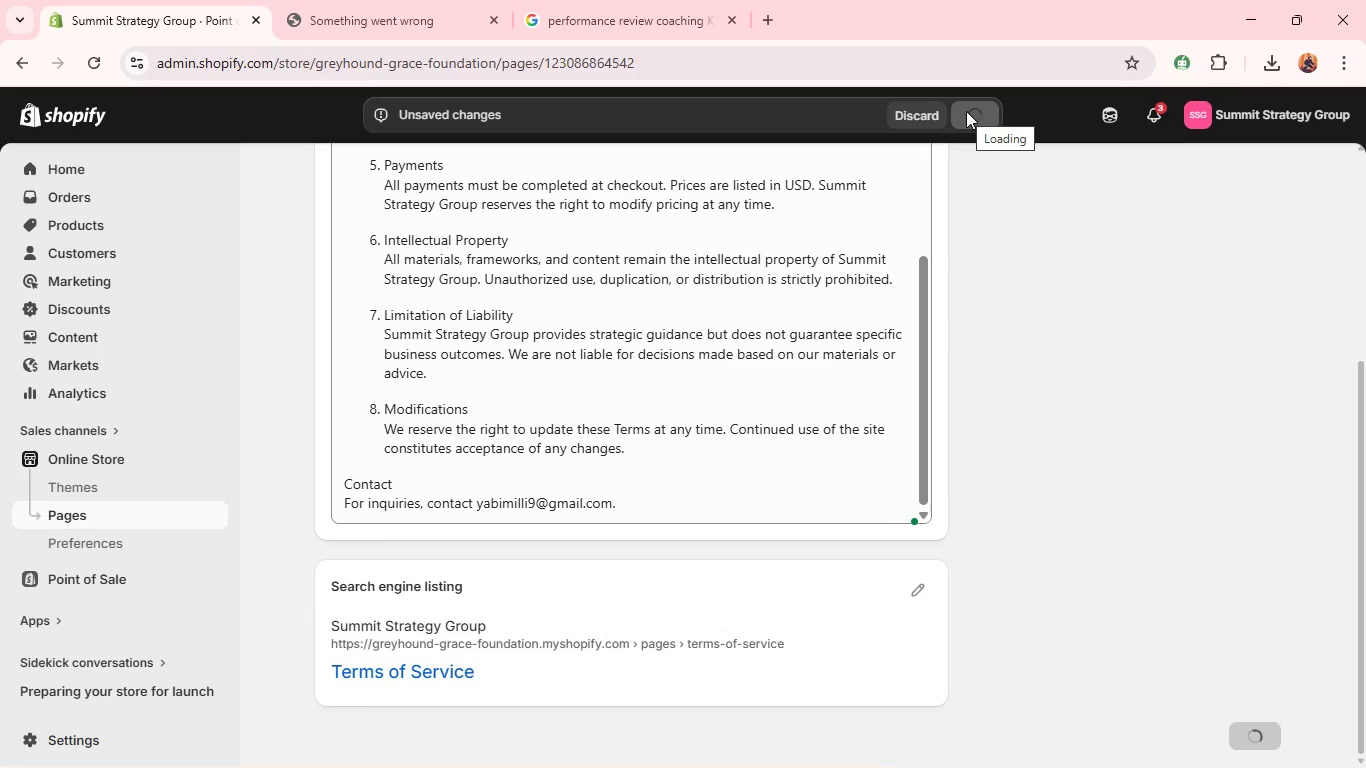 
mouse_move([911, 297])
 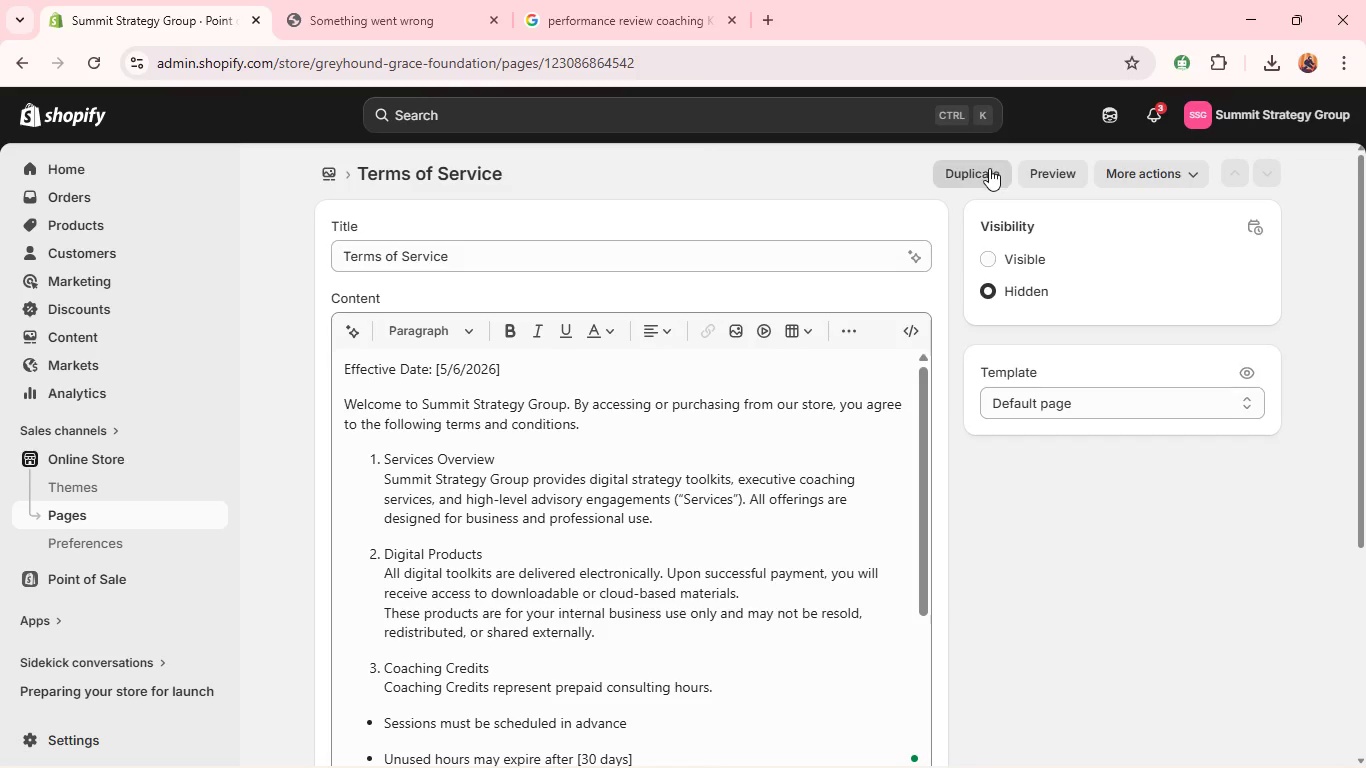 
left_click([989, 168])
 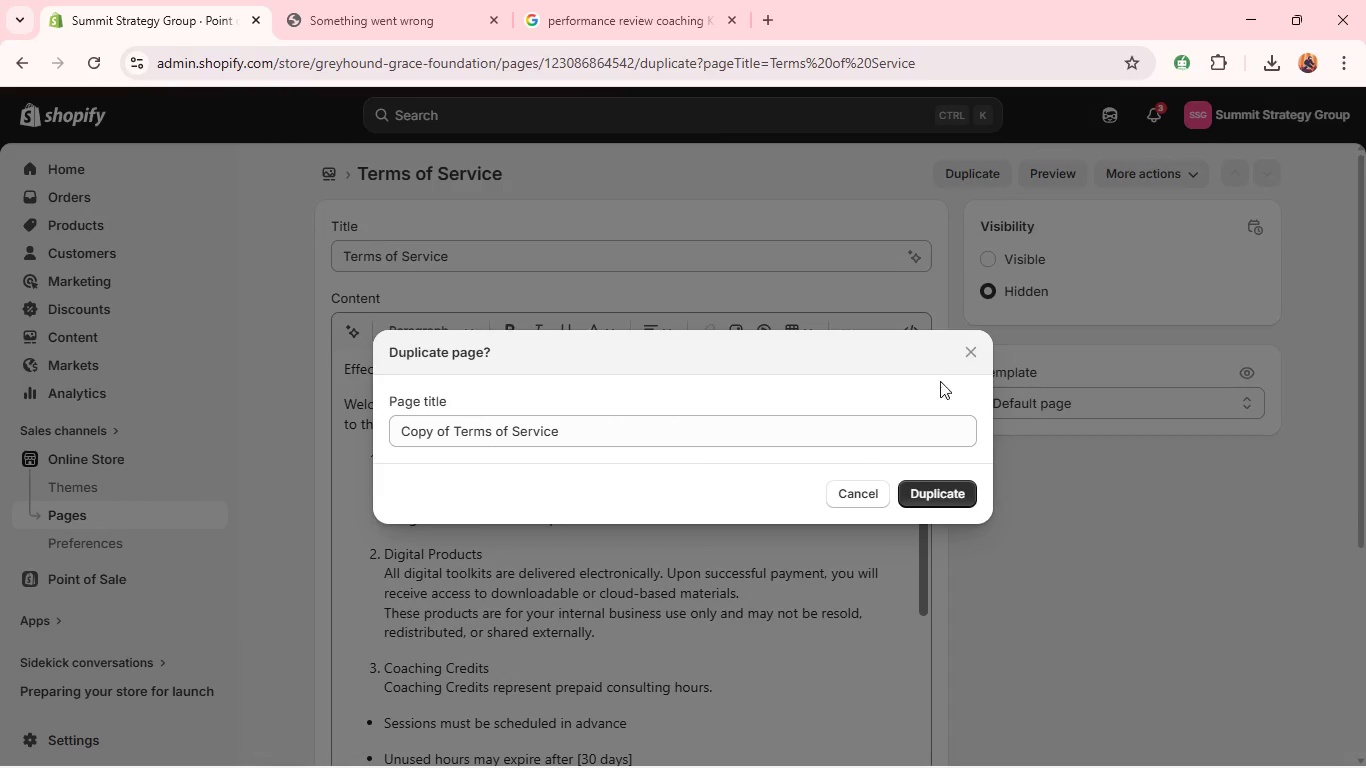 
left_click([861, 495])
 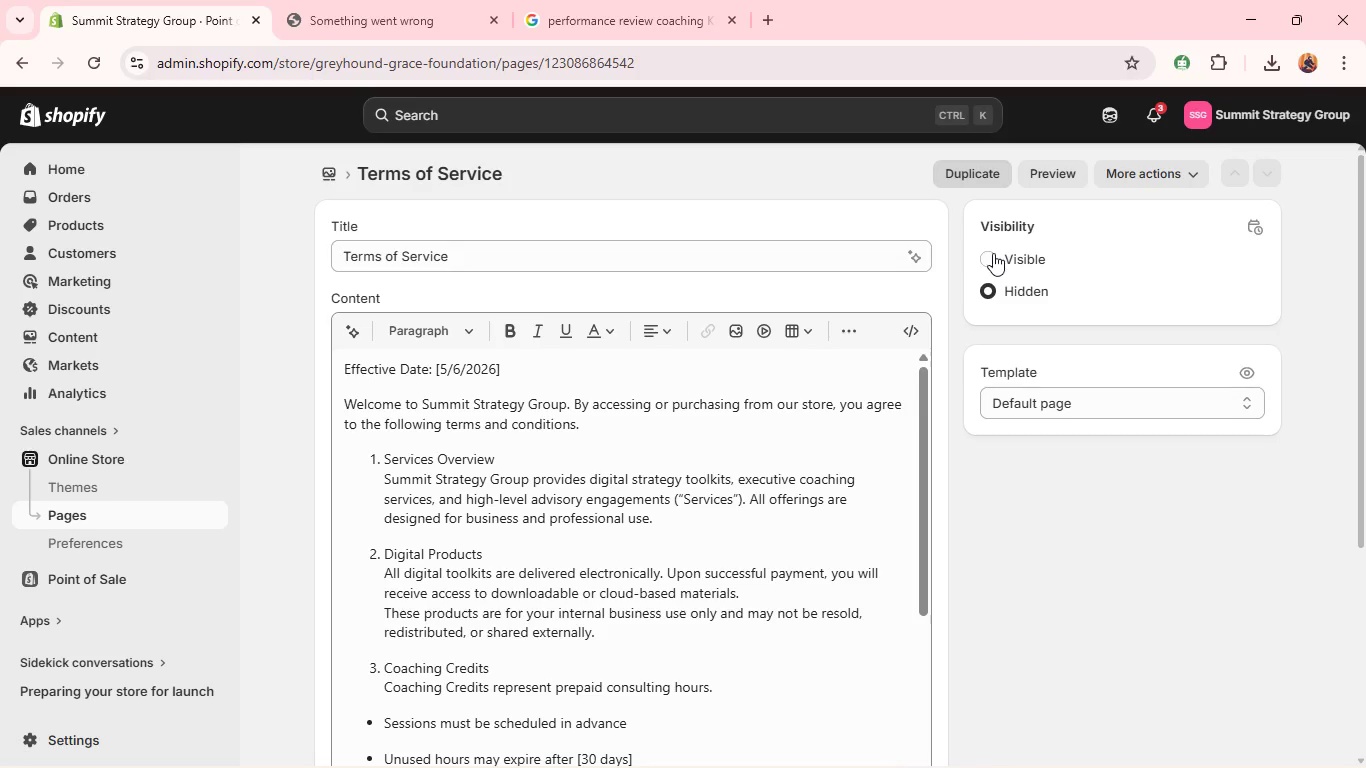 
left_click([993, 252])
 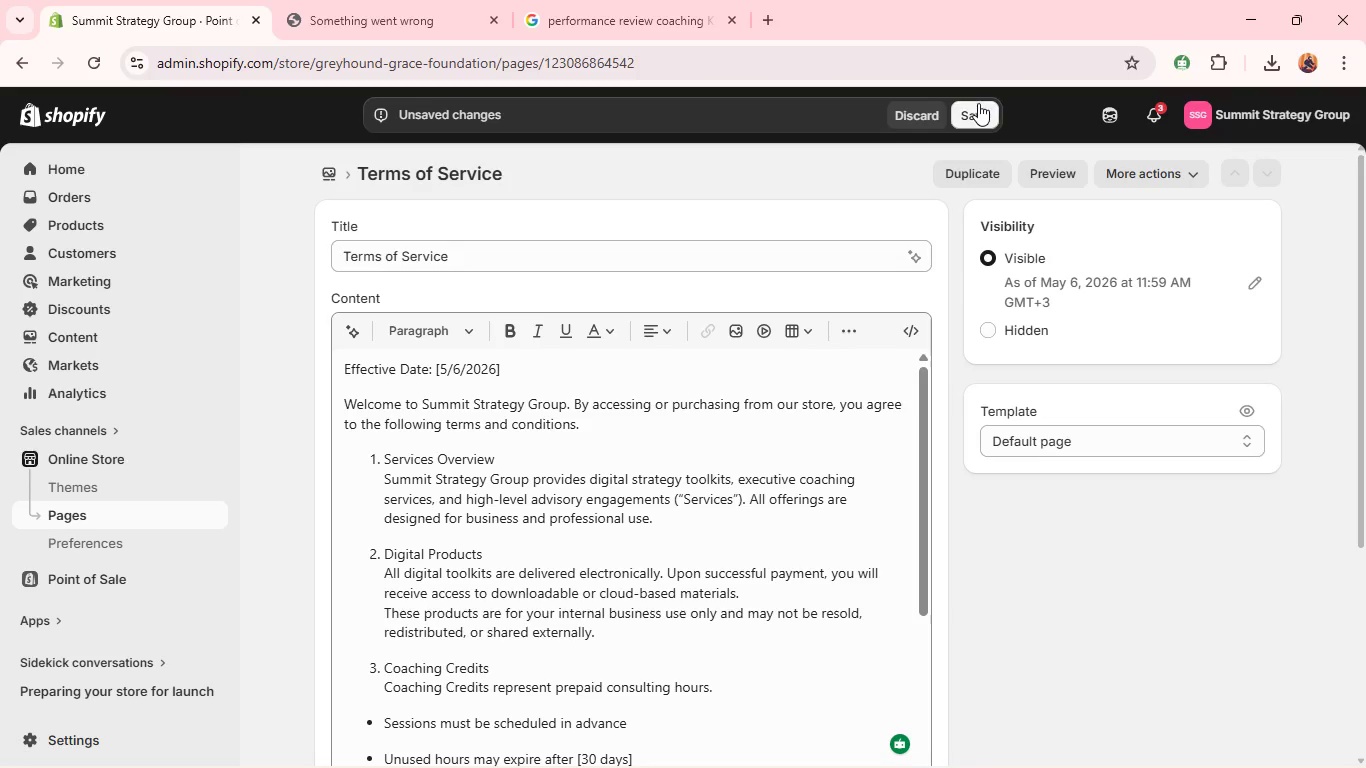 
left_click([976, 113])
 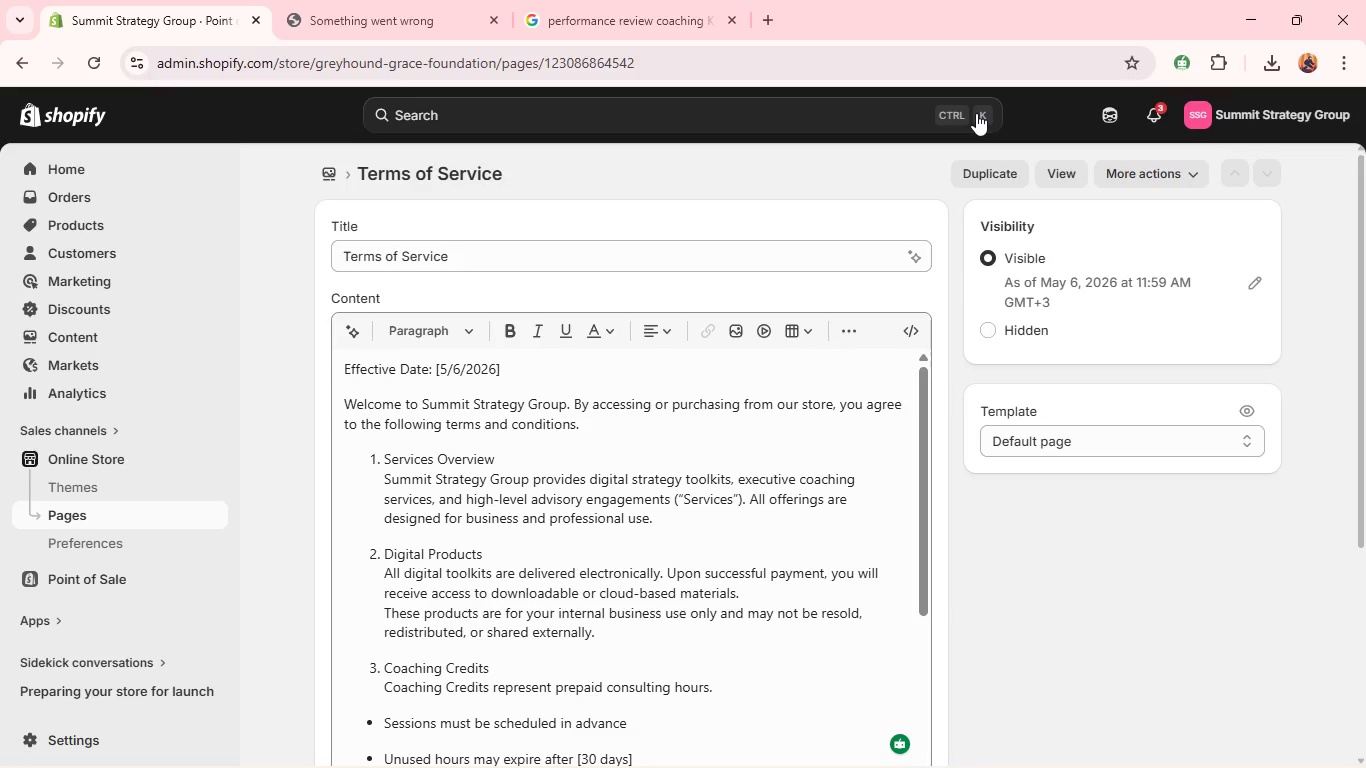 
wait(10.2)
 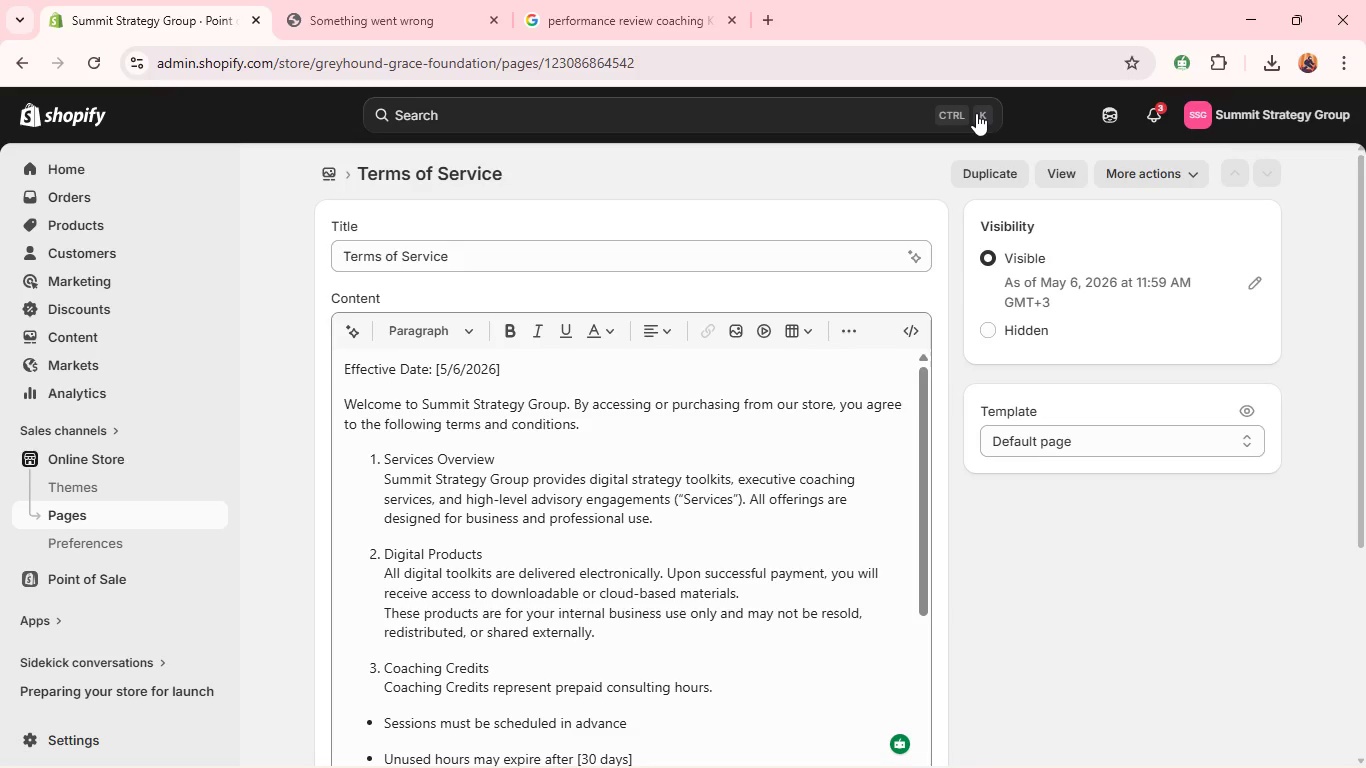 
left_click([968, 169])
 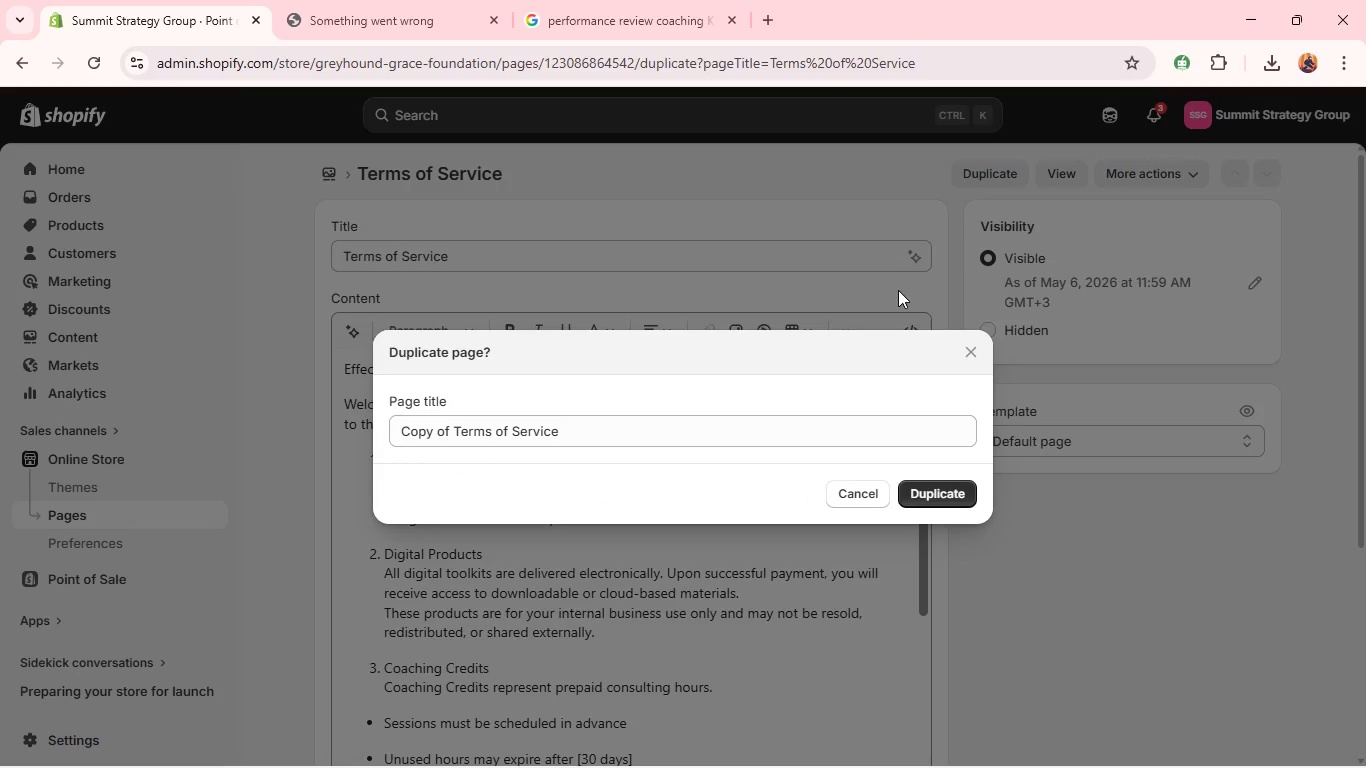 
wait(5.05)
 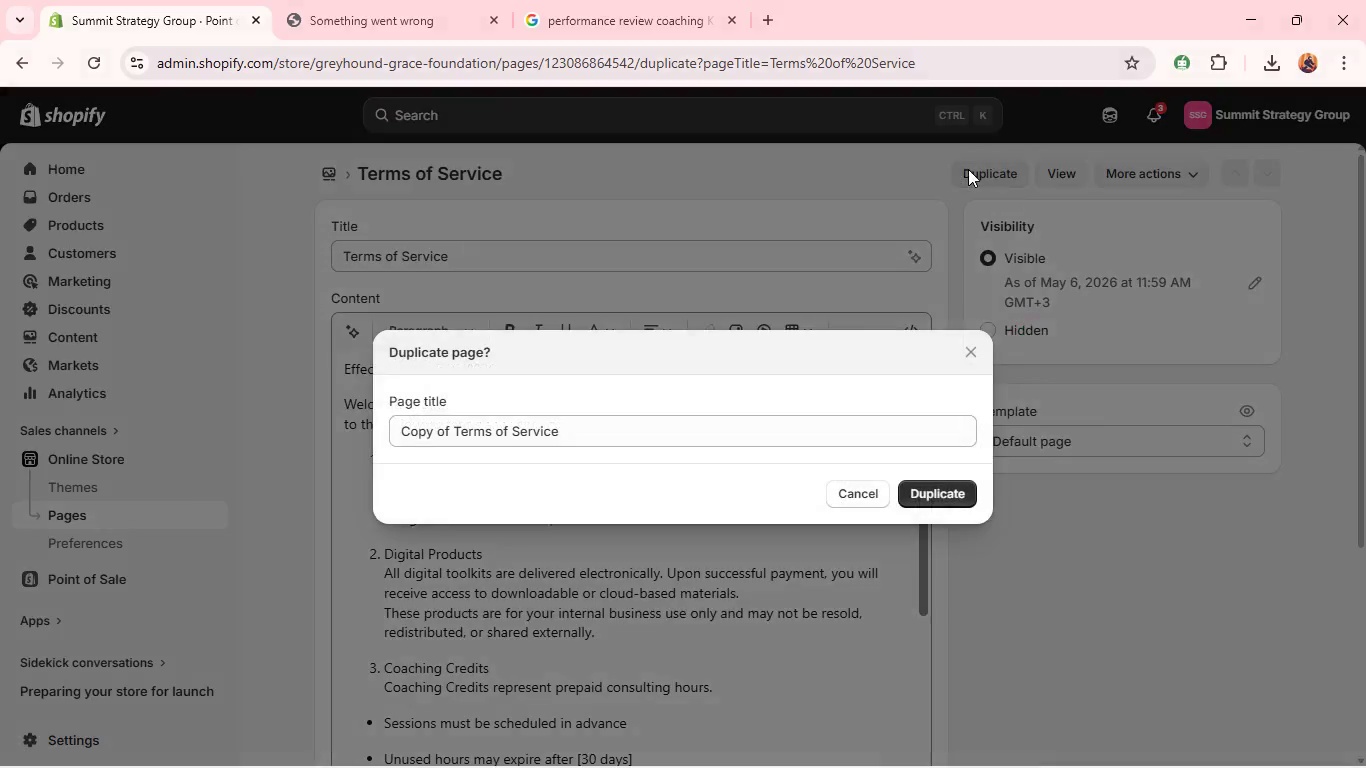 
left_click([926, 498])
 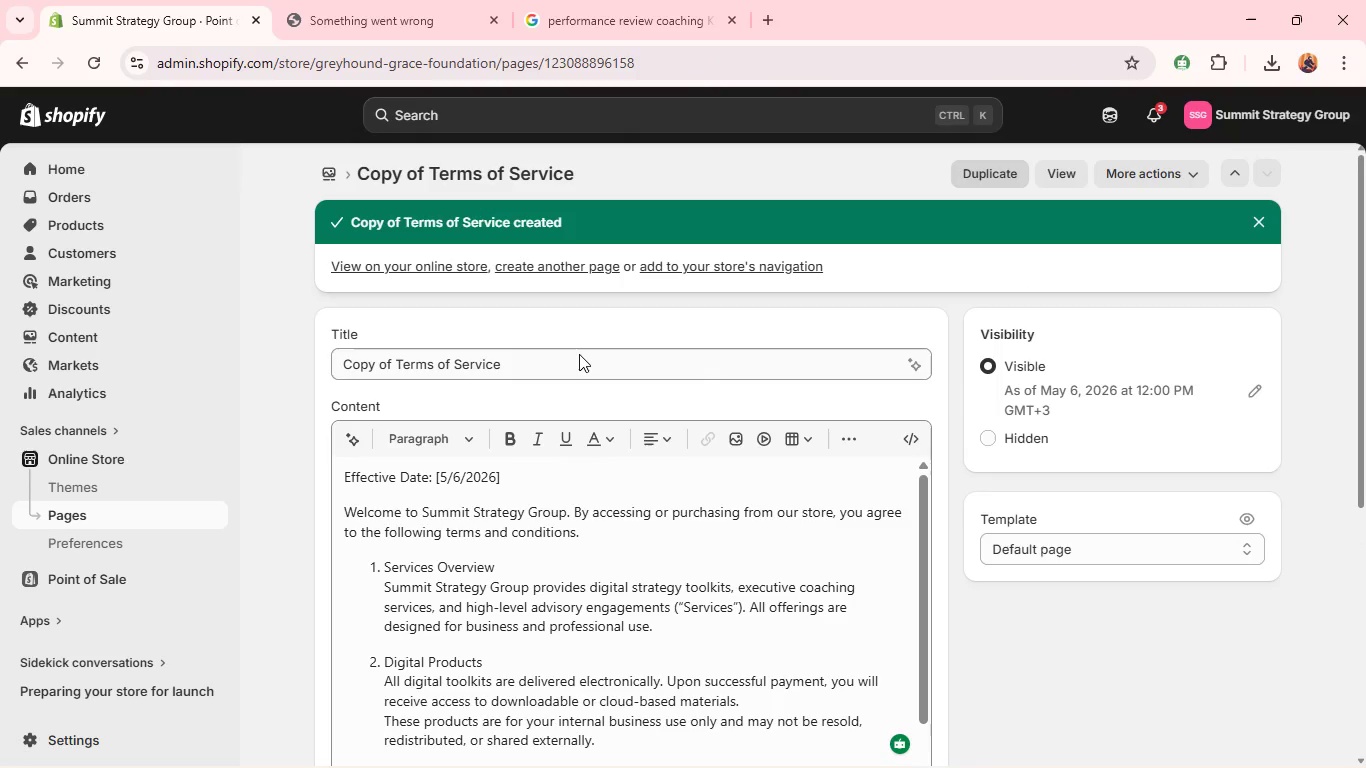 
wait(13.86)
 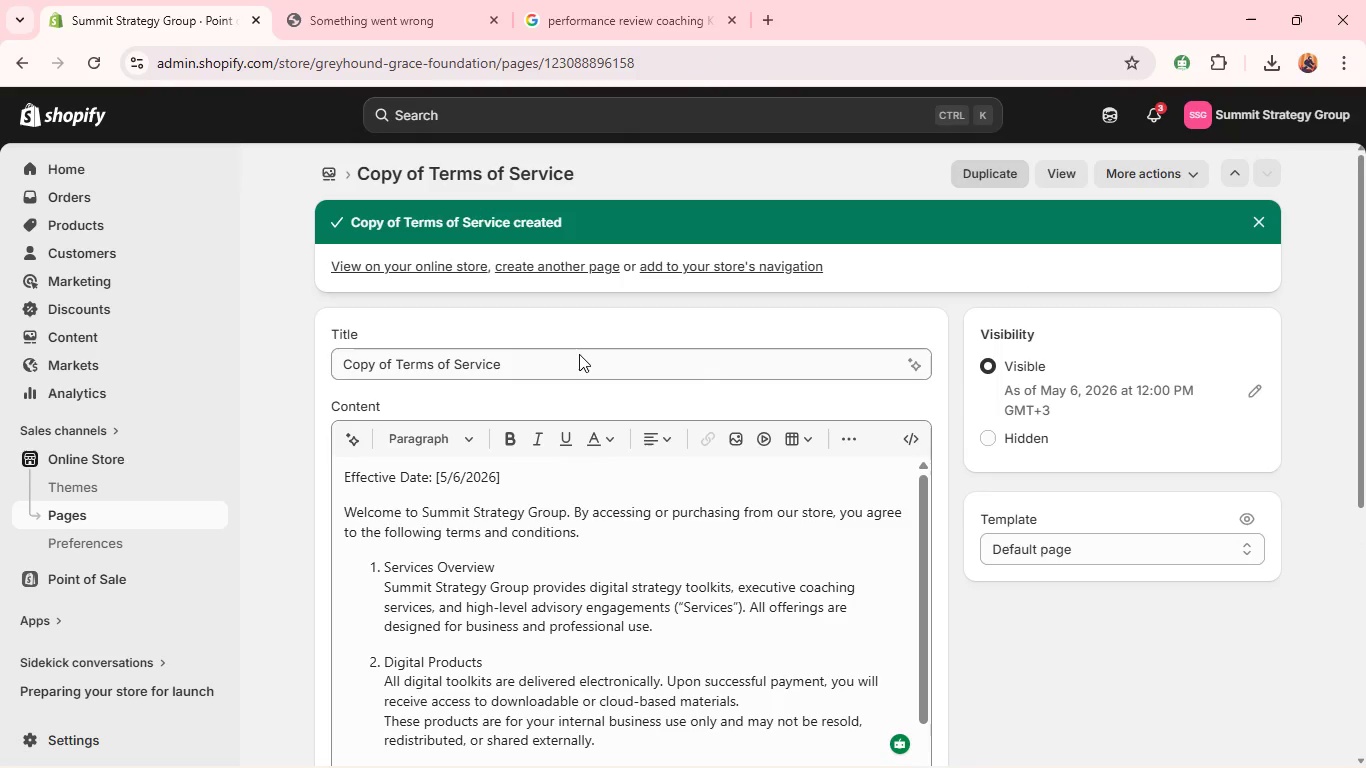 
left_click([523, 367])
 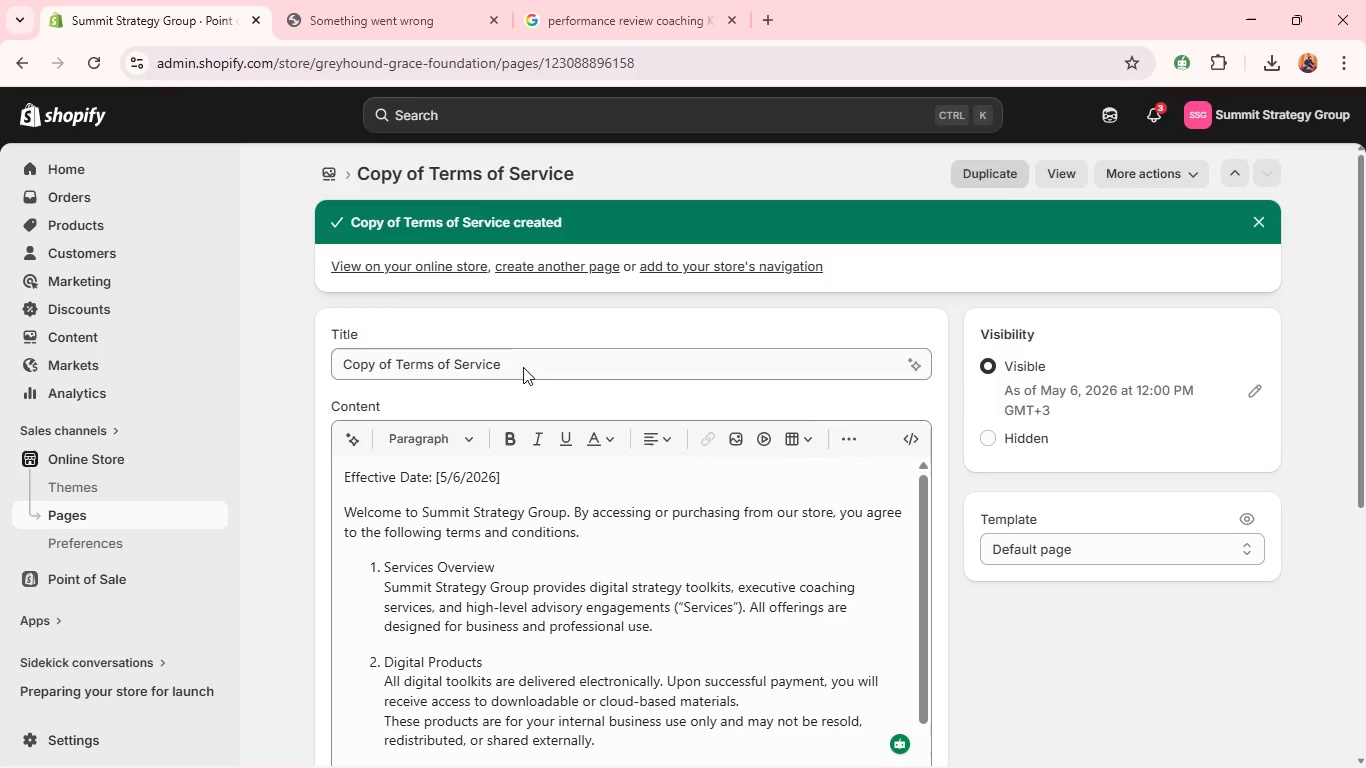 
key(Control+A)
 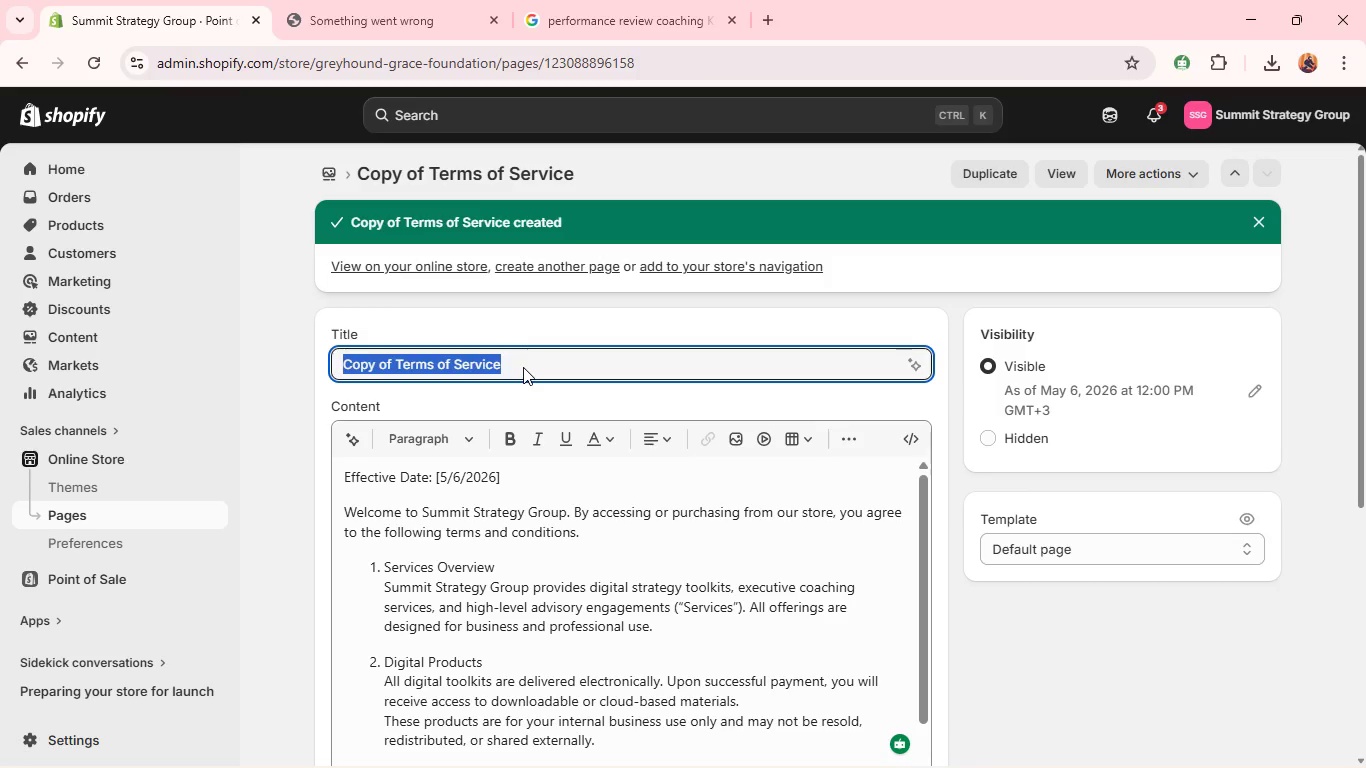 
type(Refund Fu)
key(Backspace)
key(Backspace)
 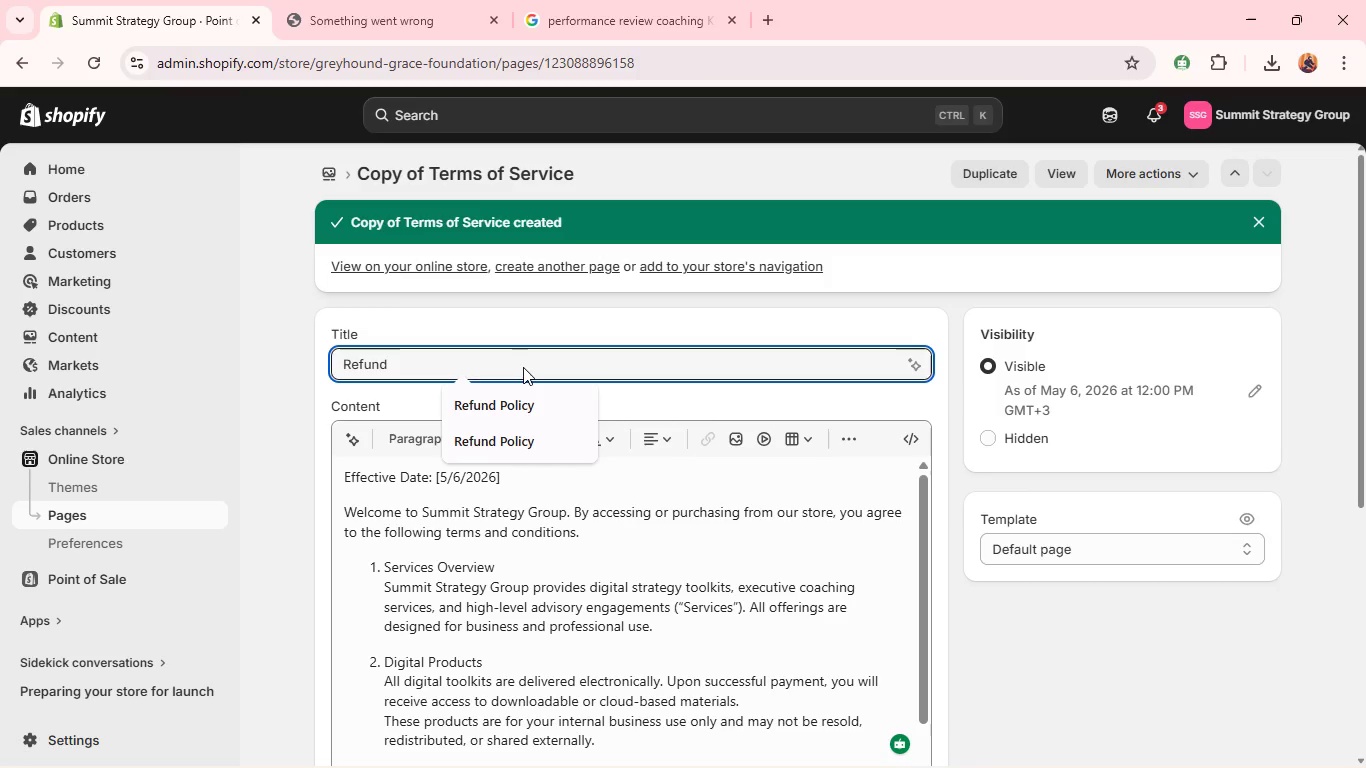 
left_click([504, 398])
 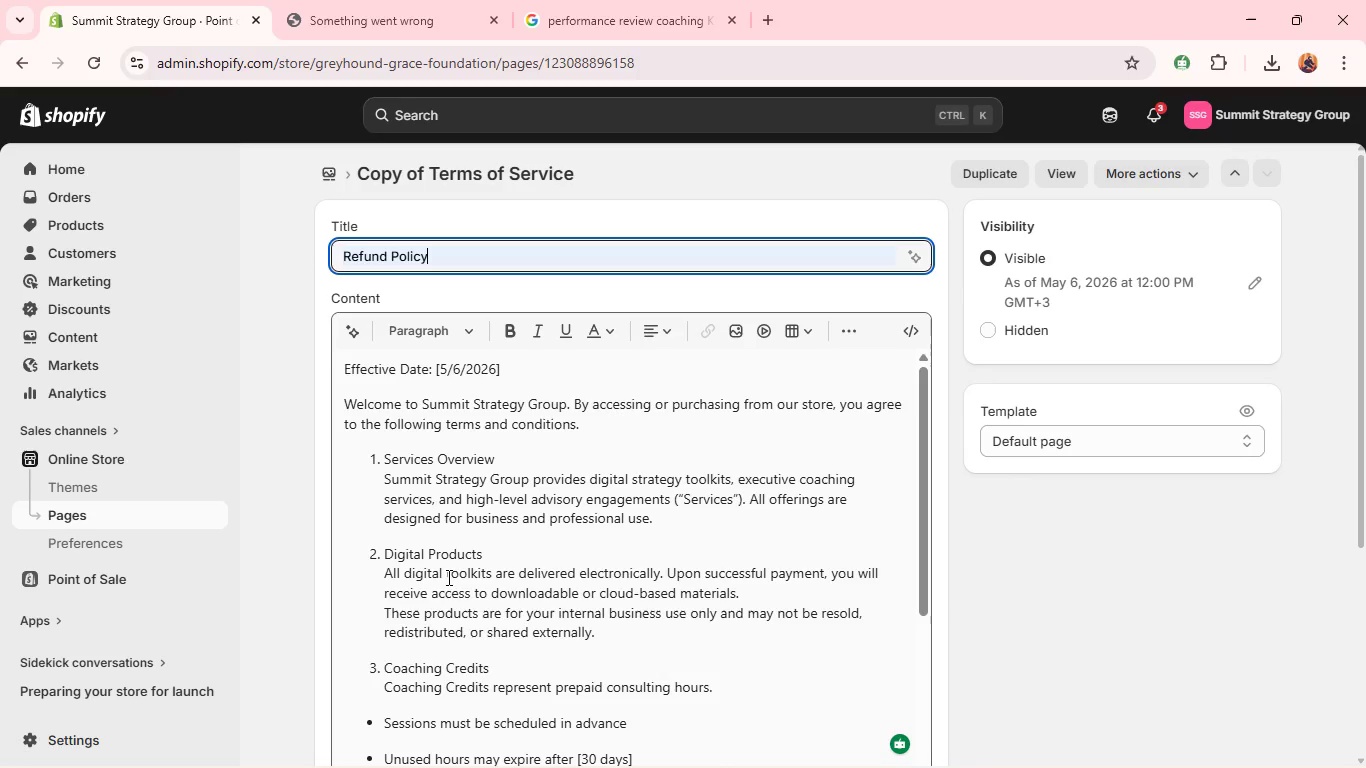 
left_click([448, 590])
 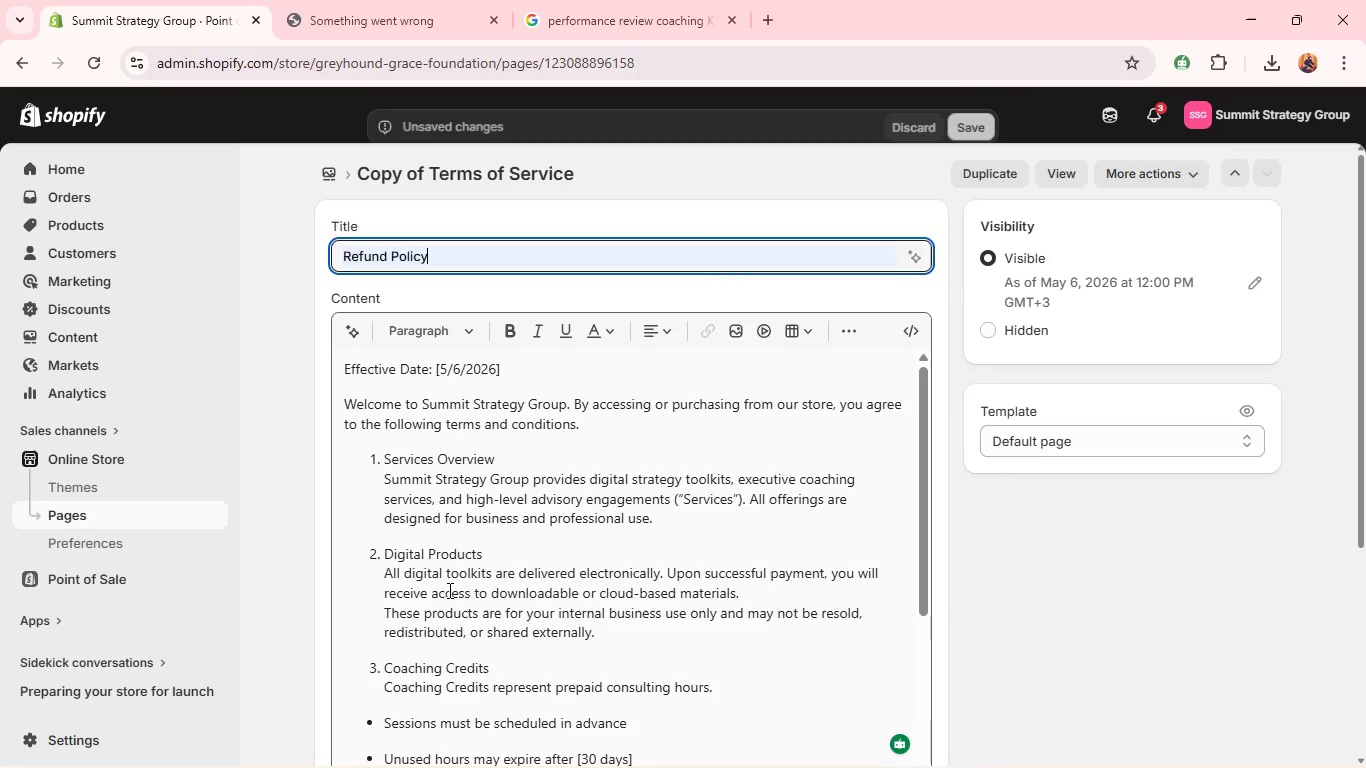 
key(Control+A)
 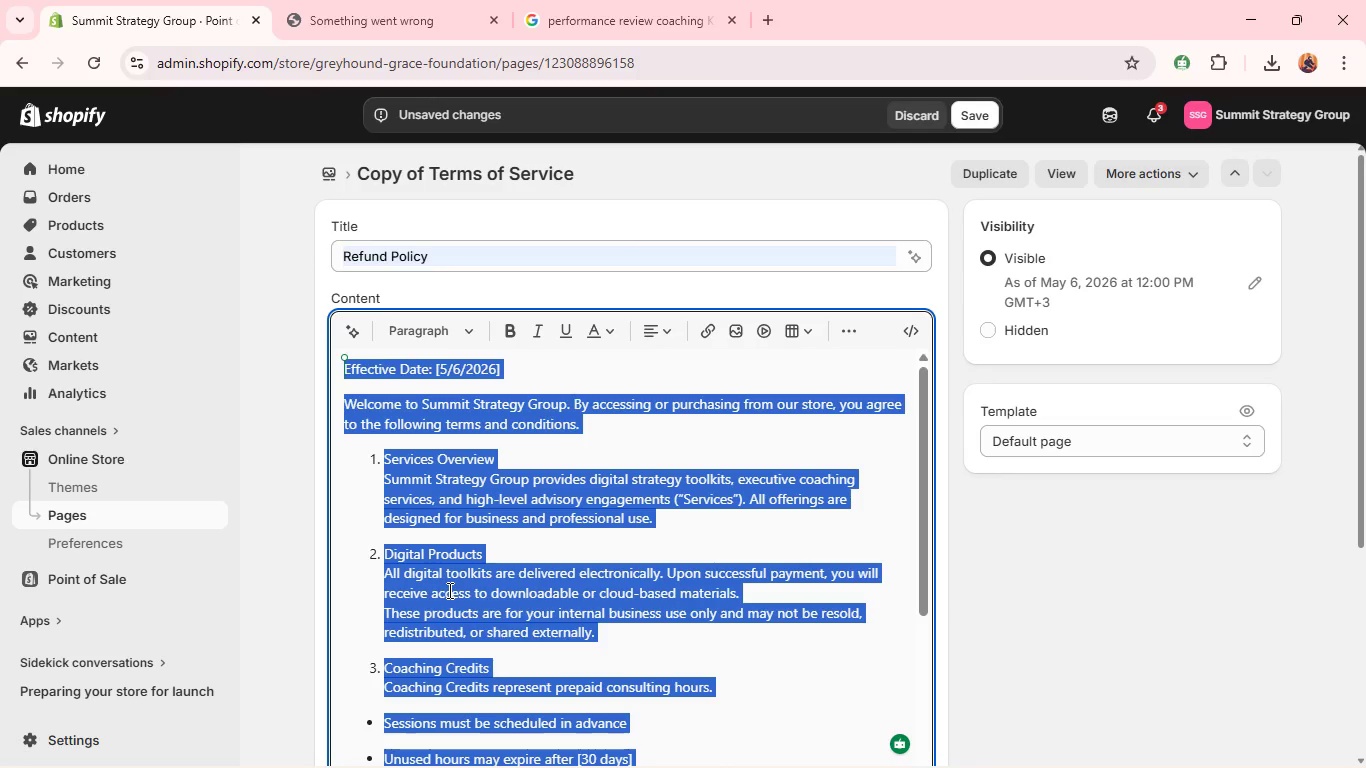 
key(Backspace)
 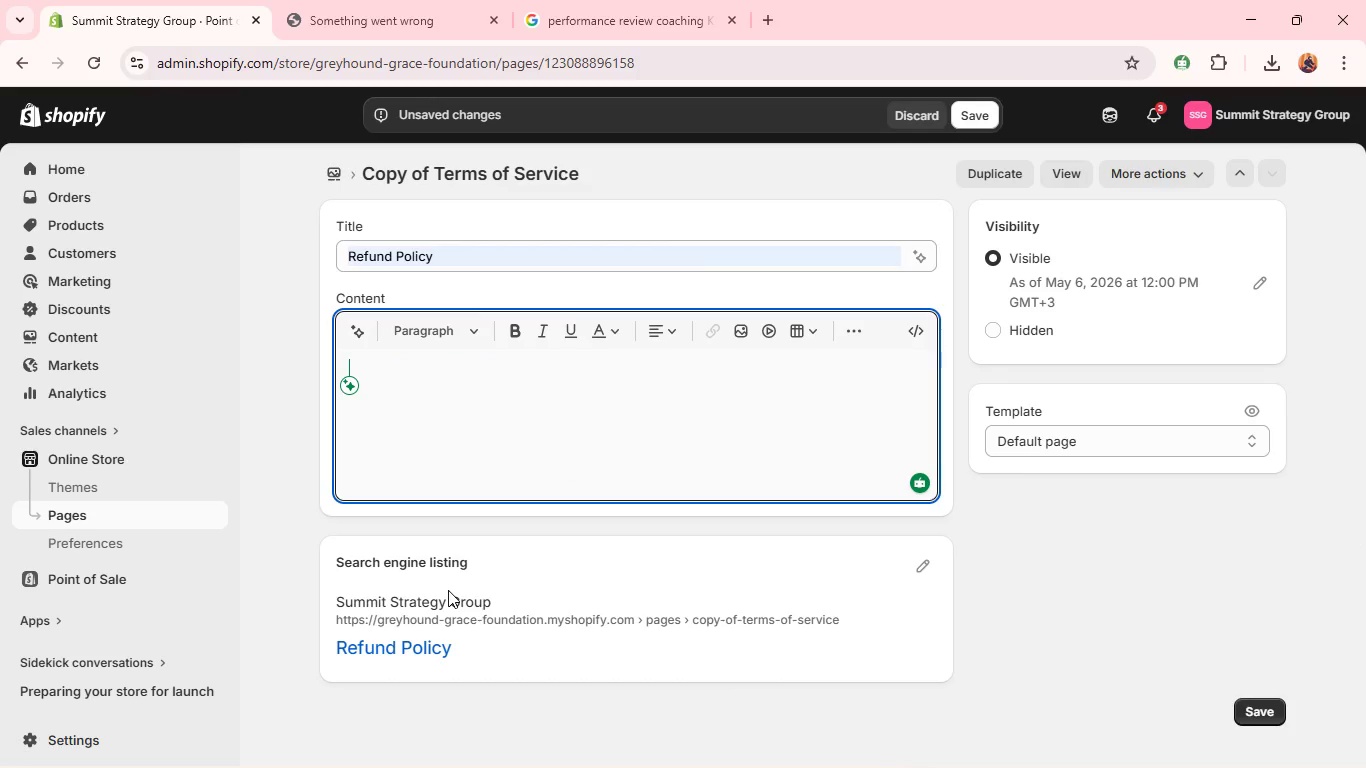 
key(Alt+Tab)